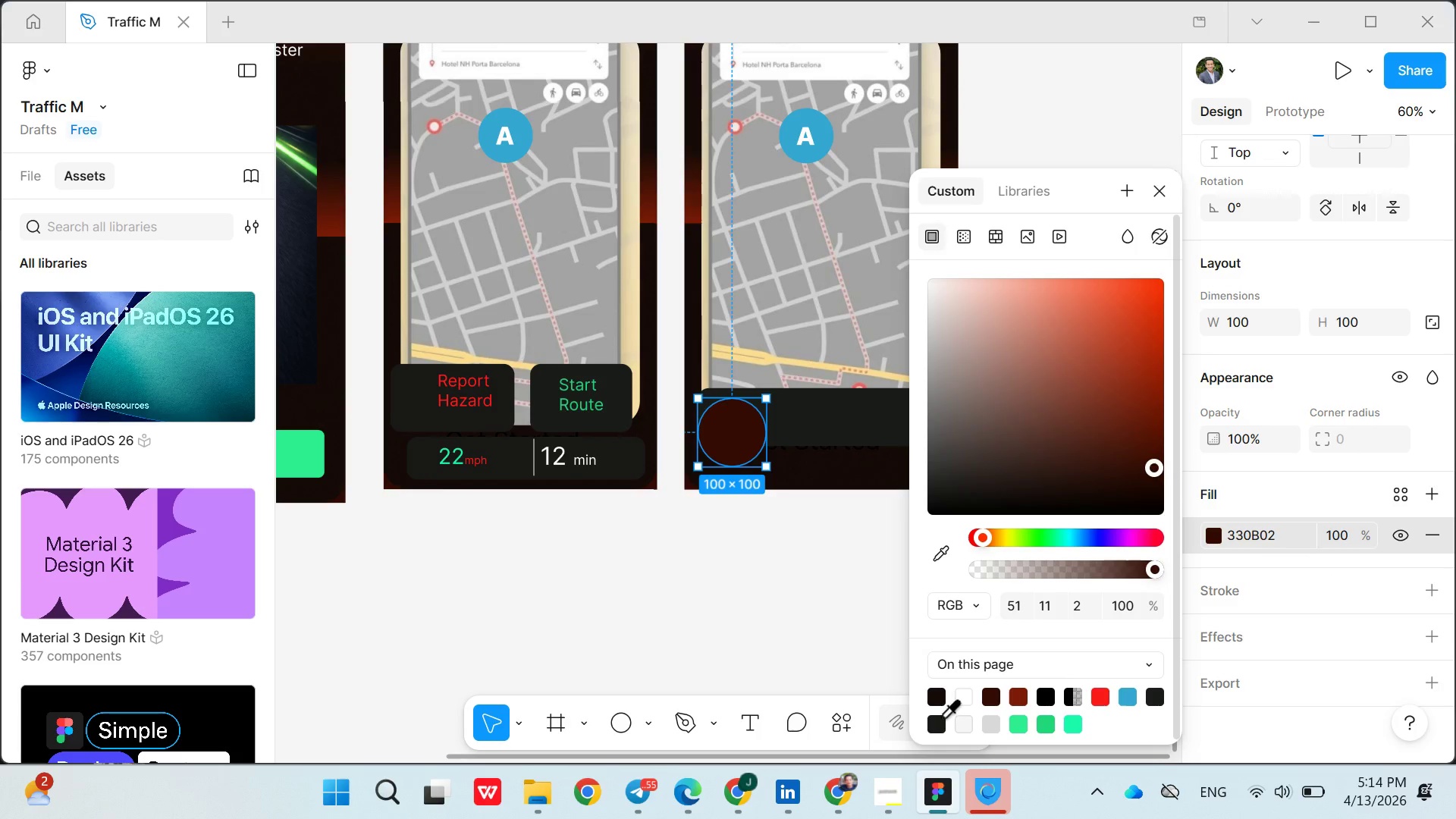 
left_click([941, 717])
 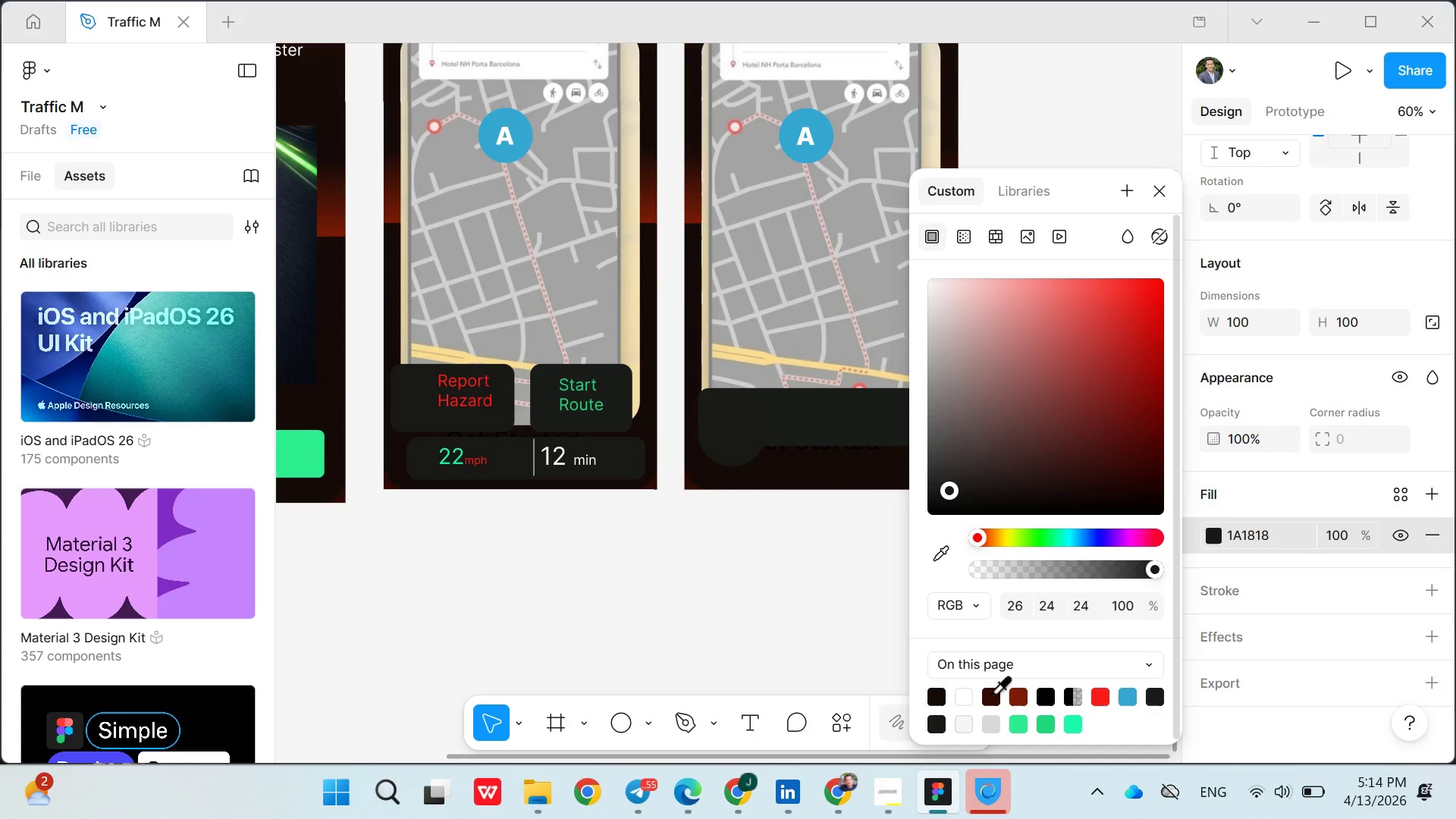 
left_click([992, 692])
 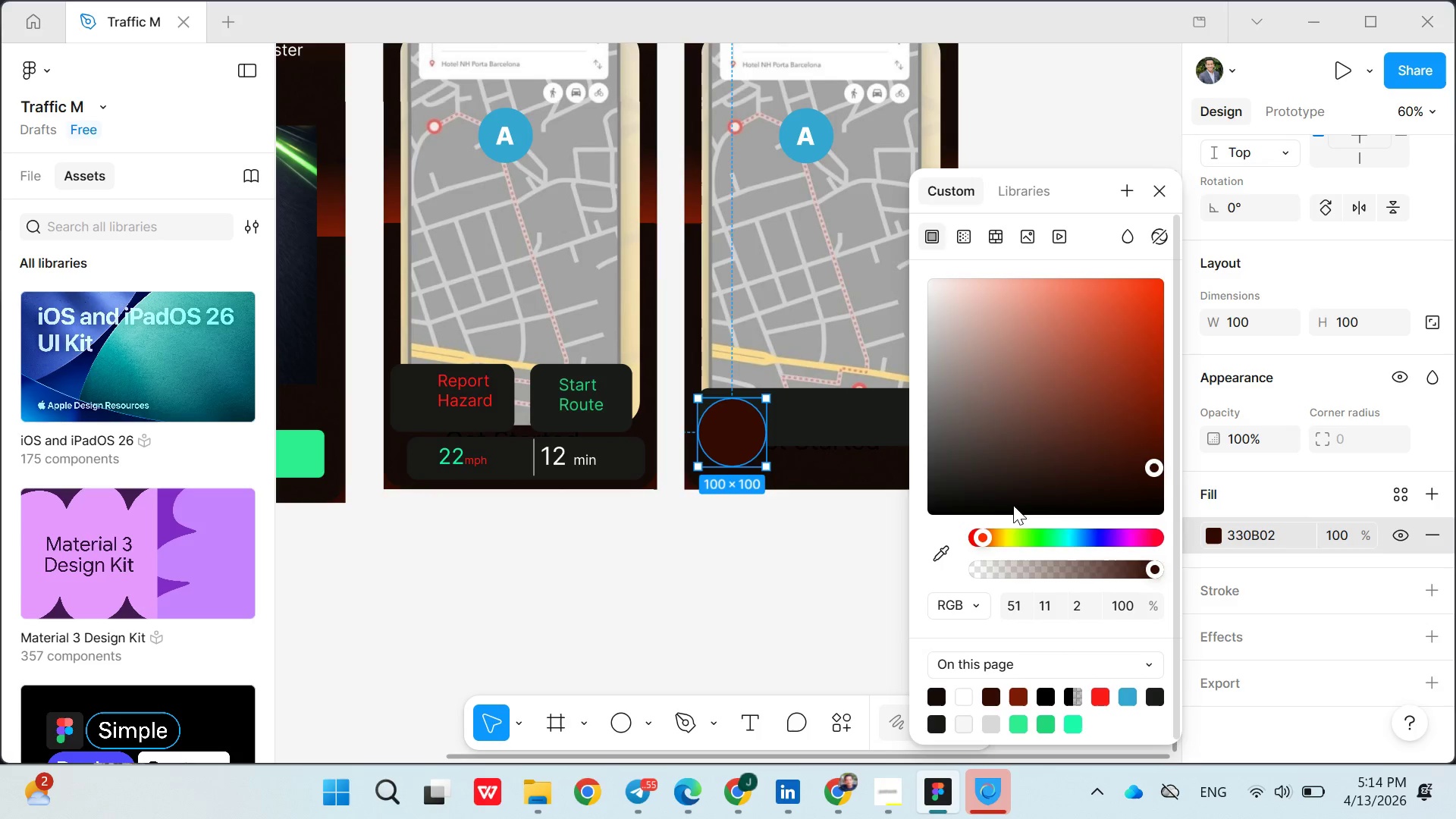 
left_click([1013, 495])
 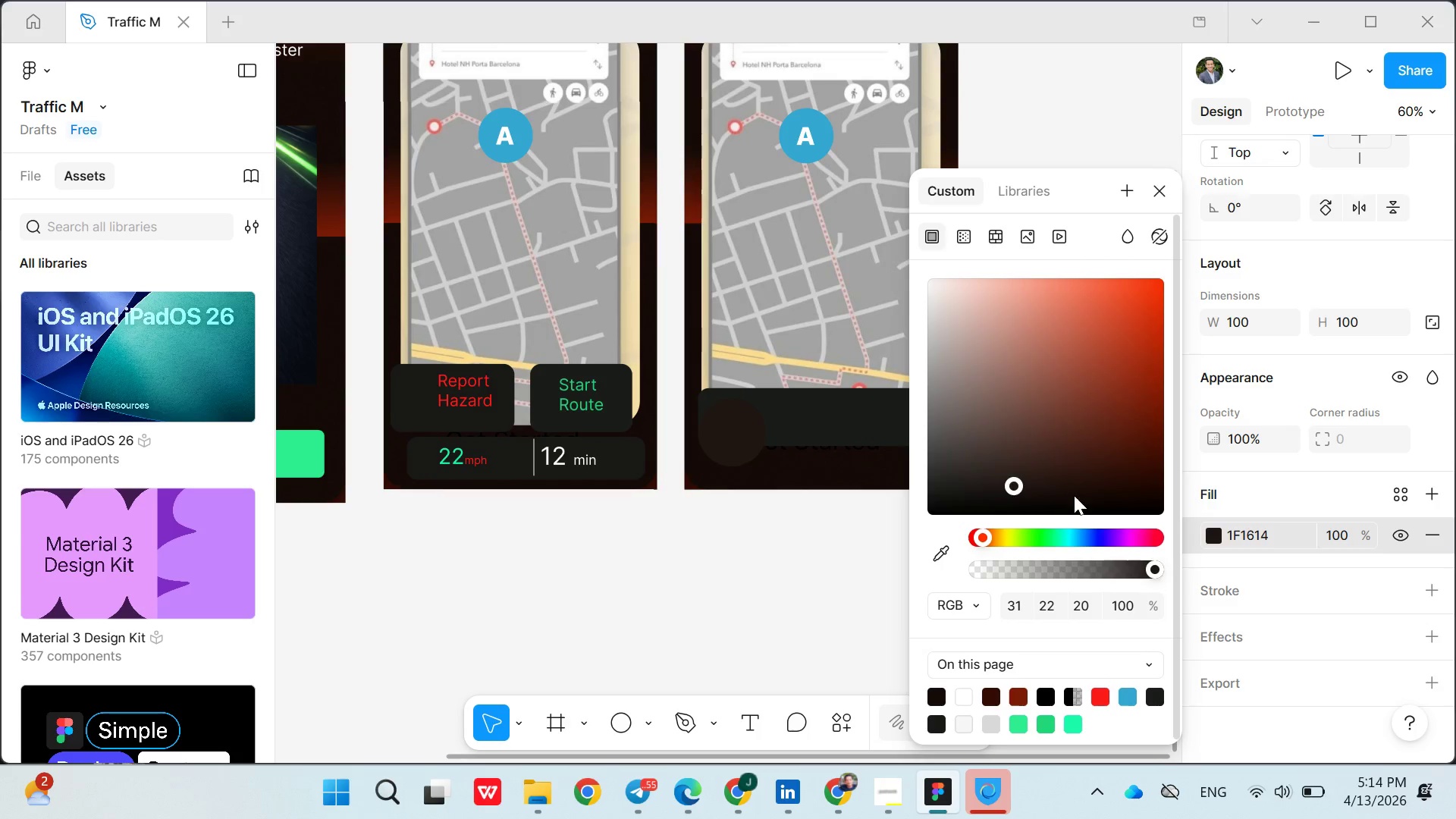 
left_click([1074, 496])
 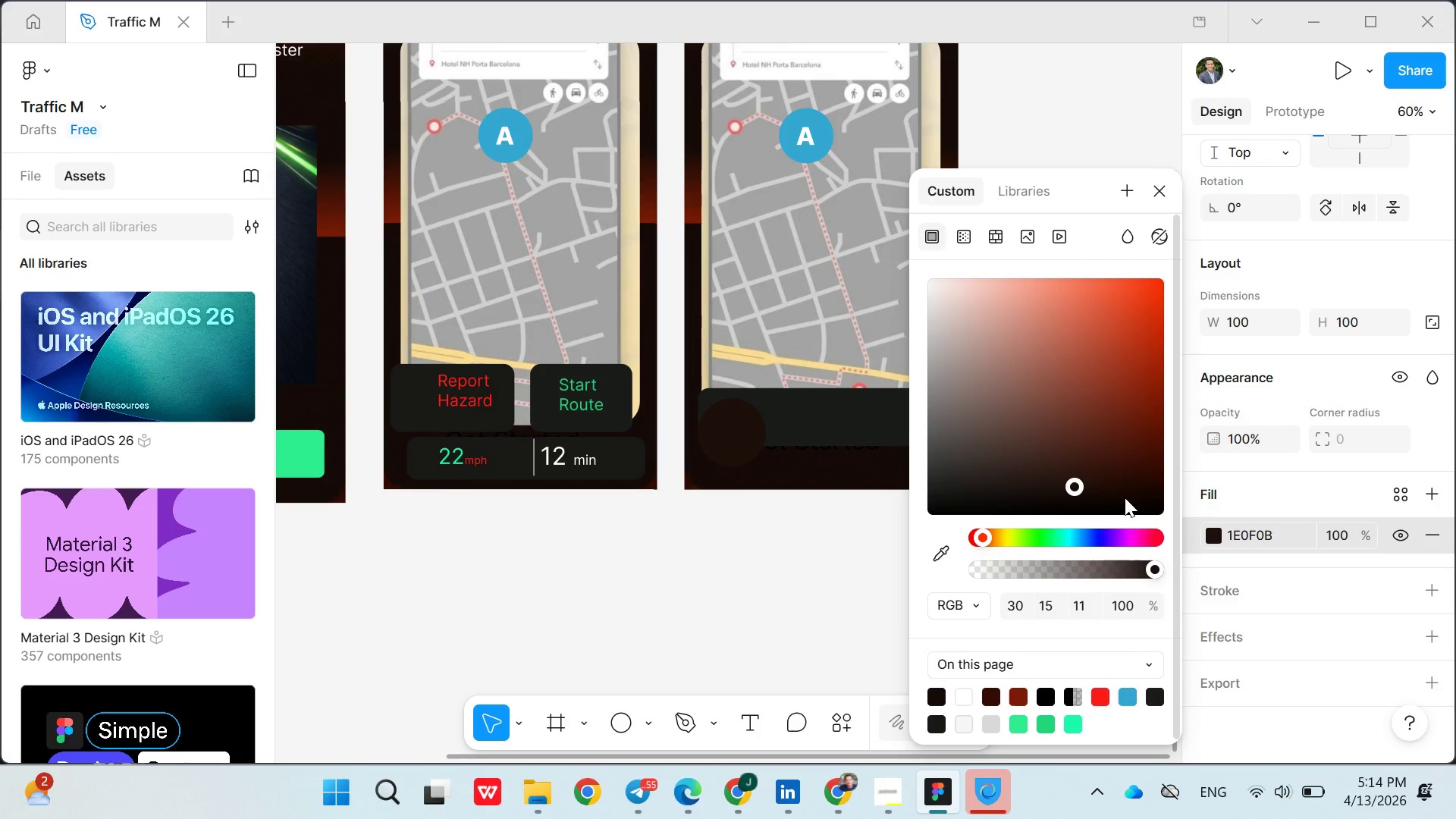 
left_click([1125, 497])
 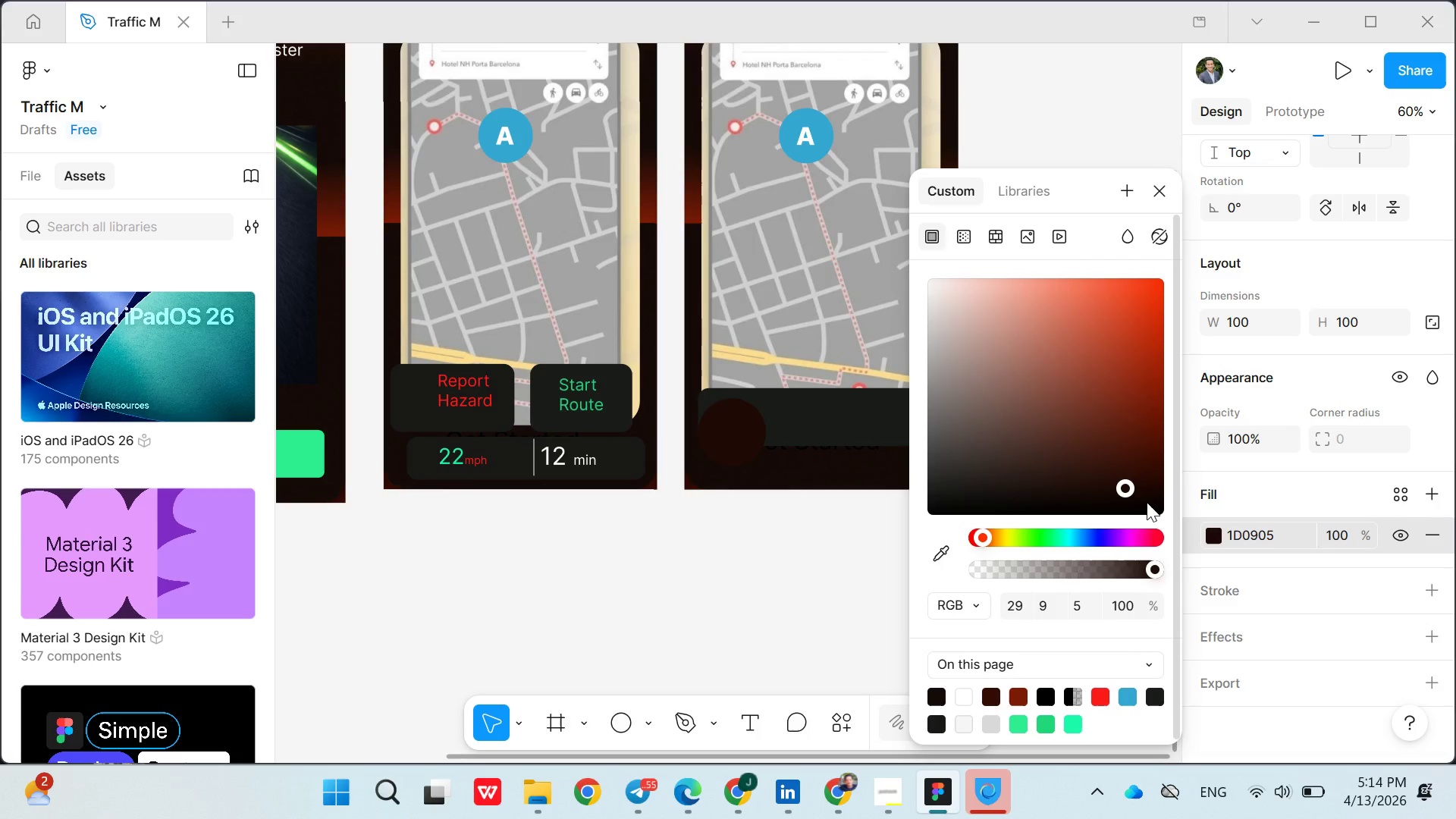 
left_click([1147, 502])
 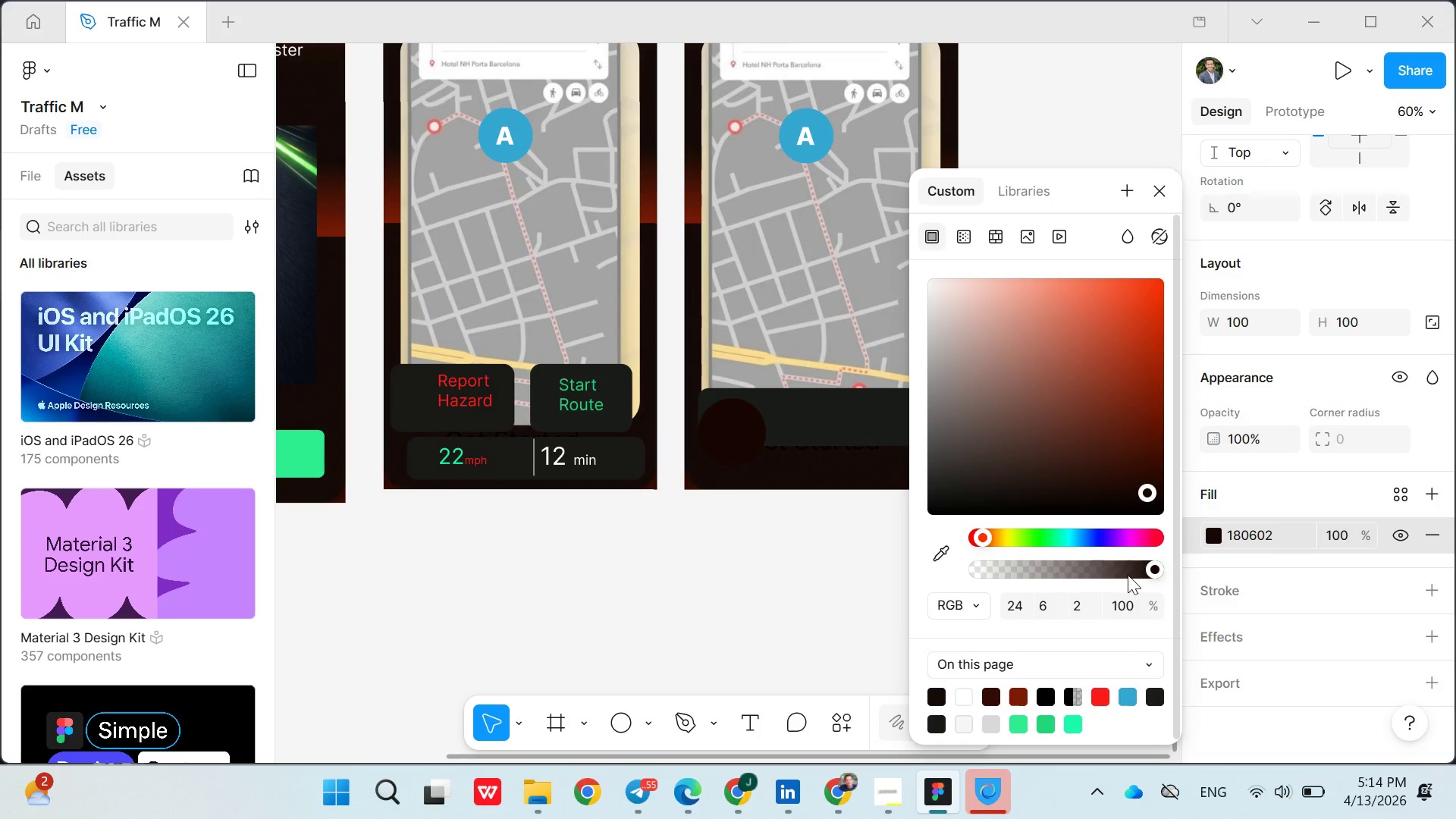 
left_click([1132, 575])
 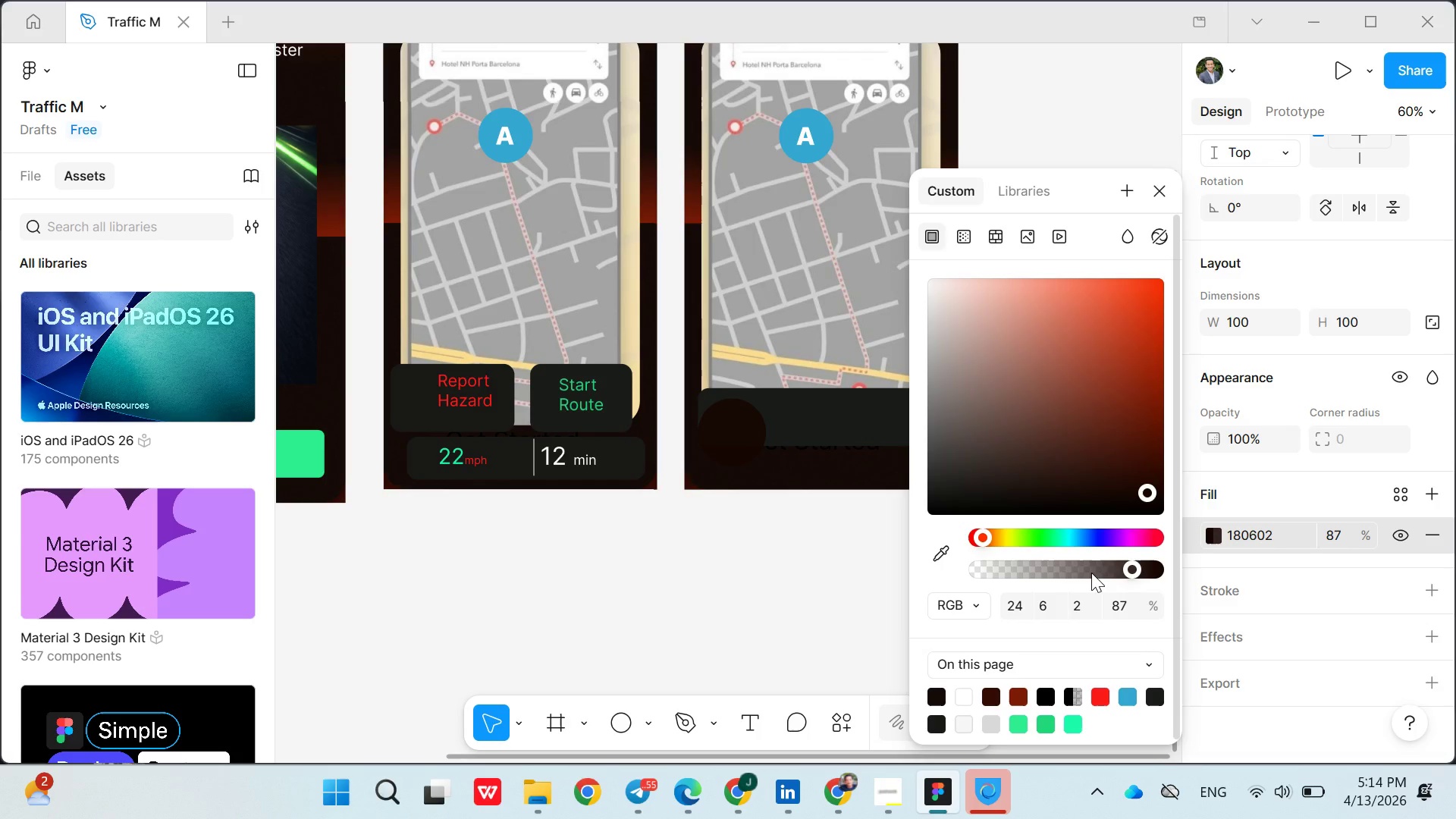 
left_click([1091, 573])
 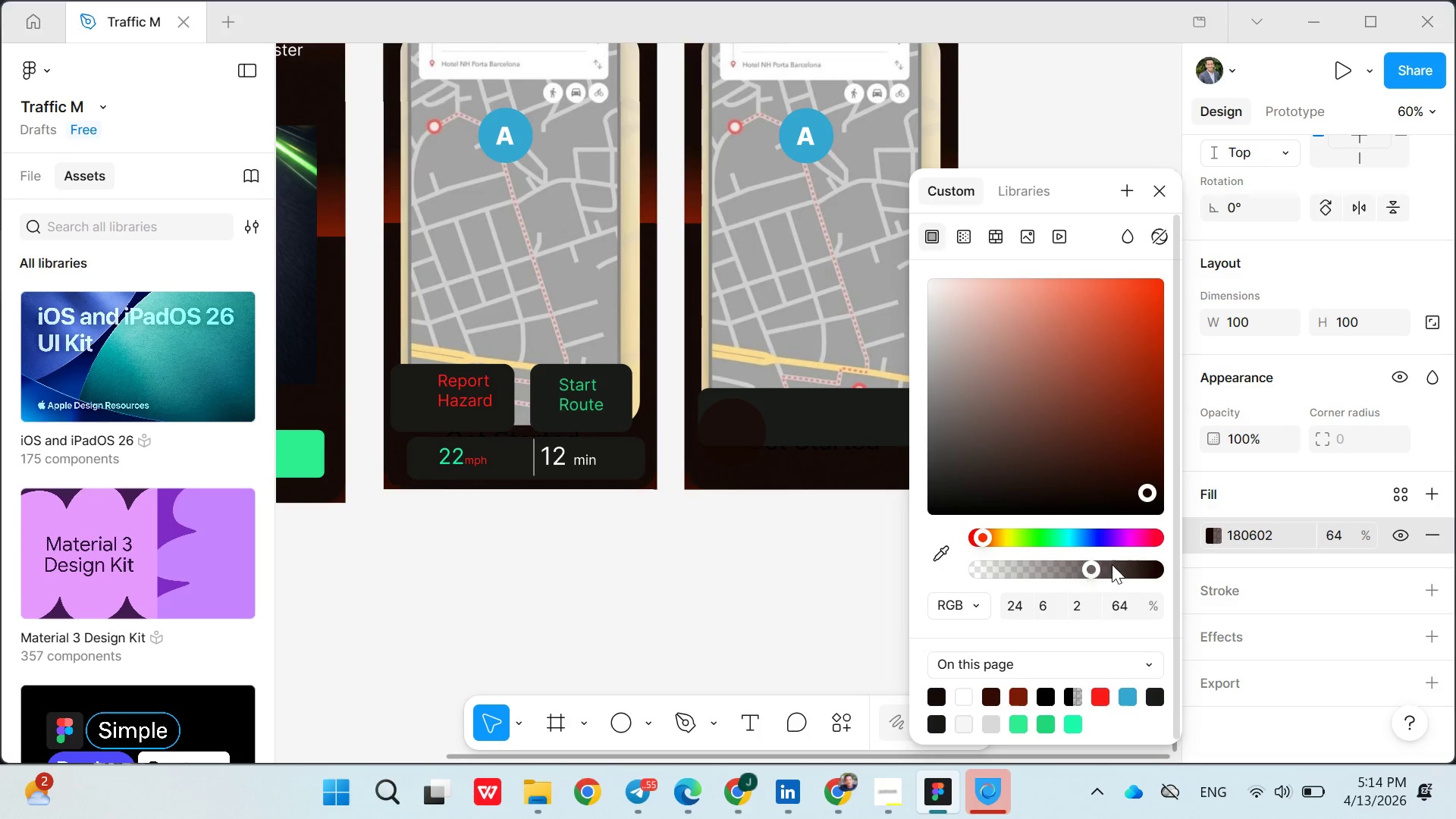 
left_click([1115, 564])
 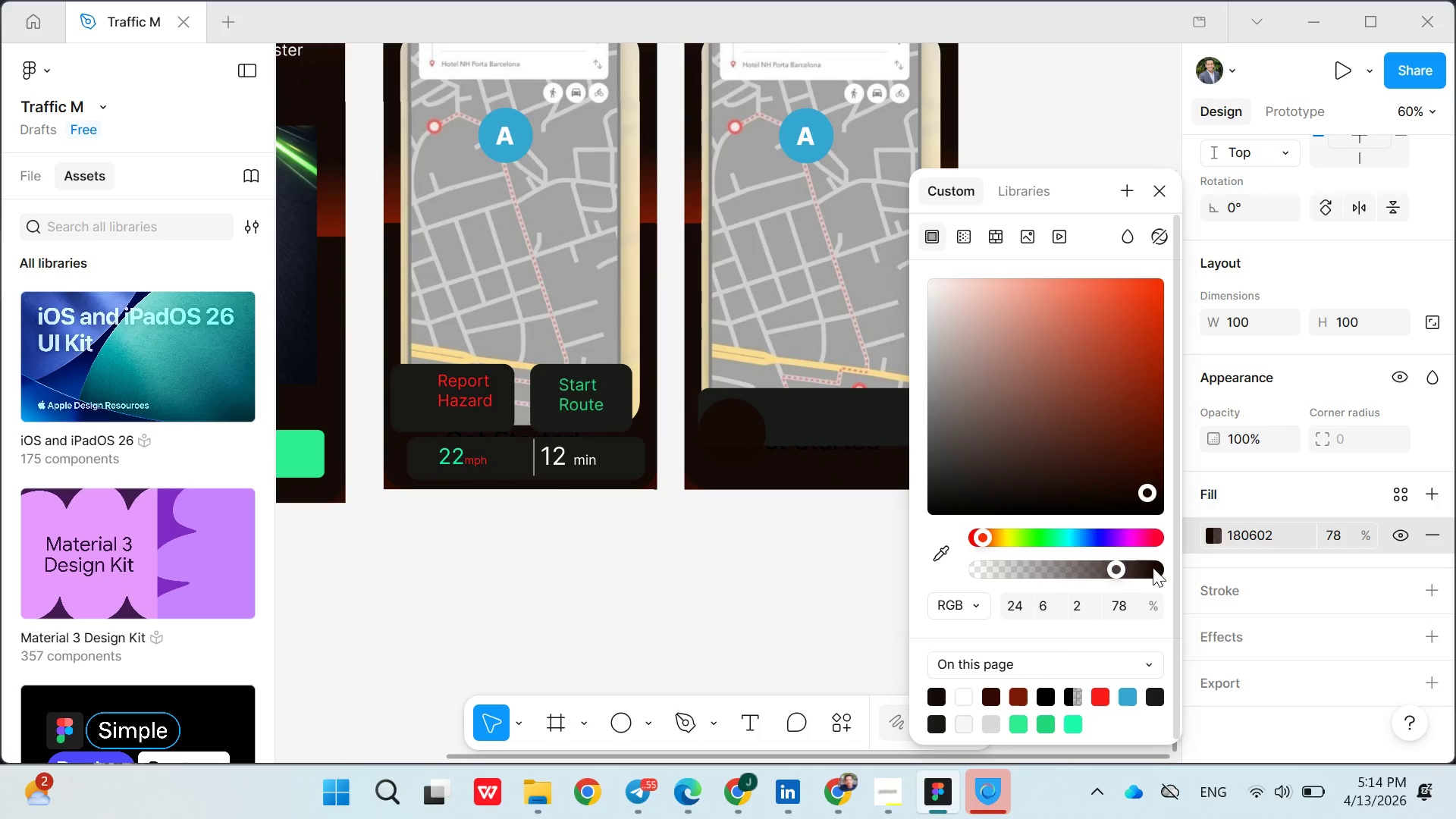 
left_click([1153, 568])
 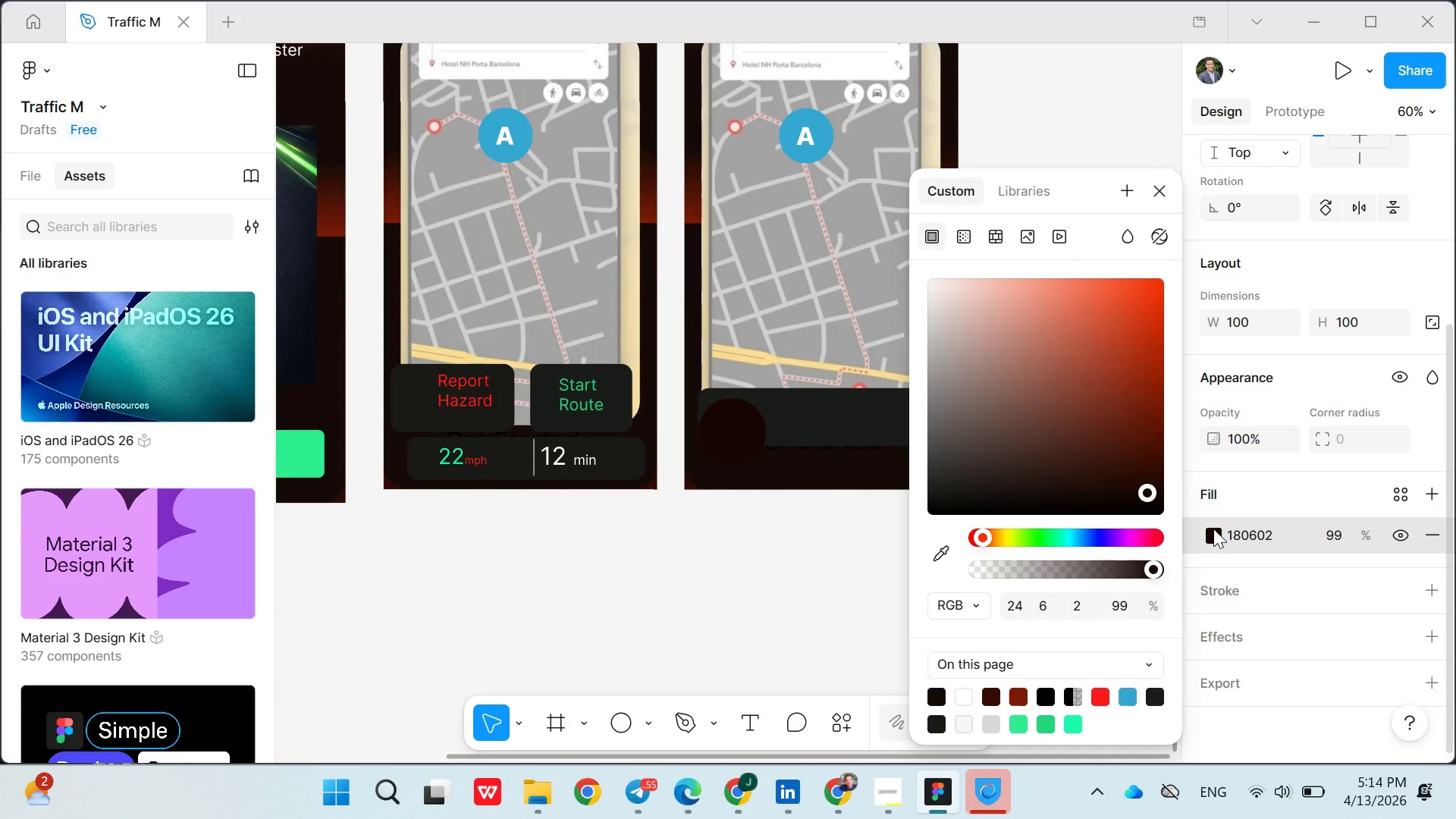 
left_click([1214, 528])
 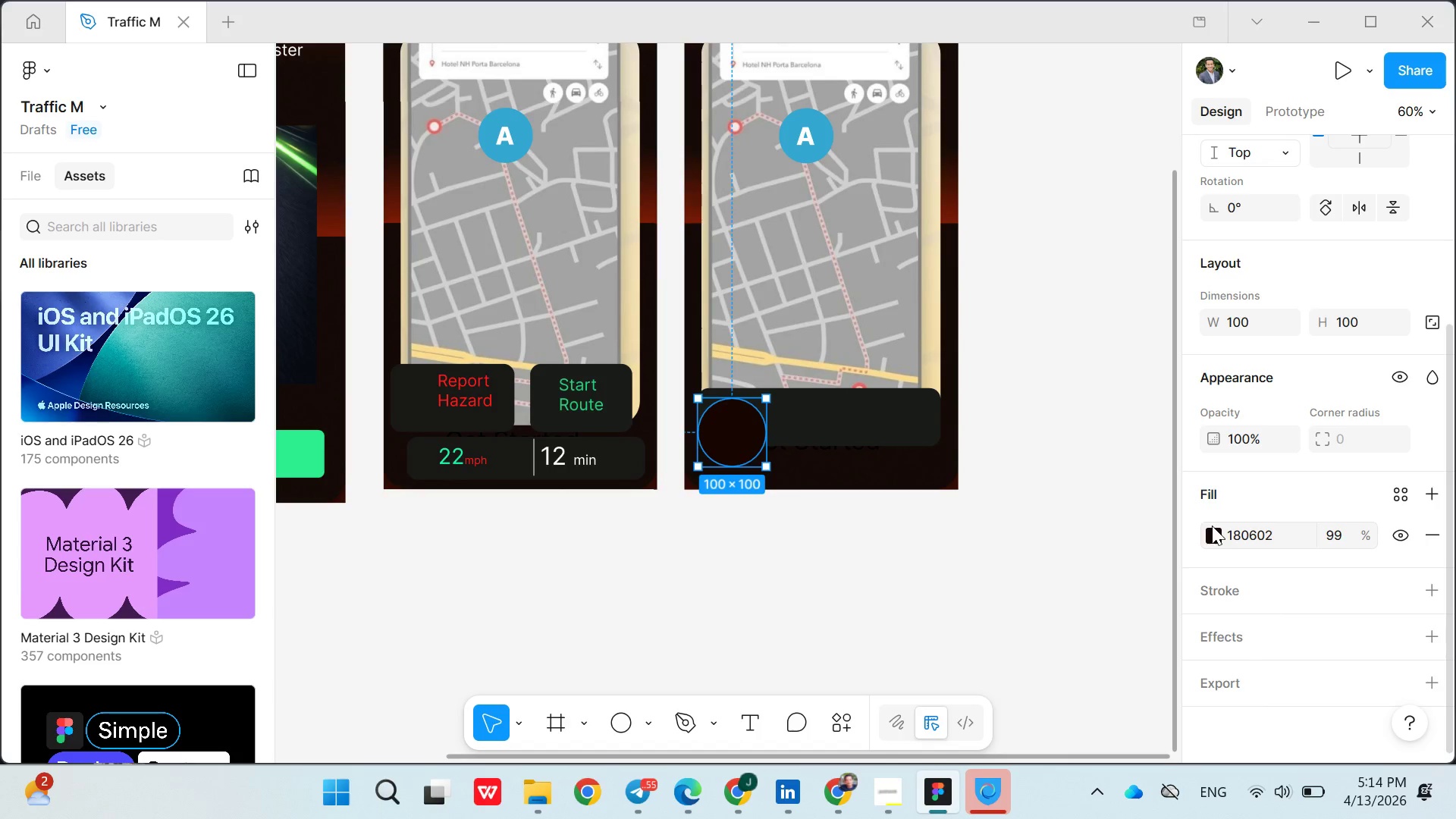 
left_click([1213, 527])
 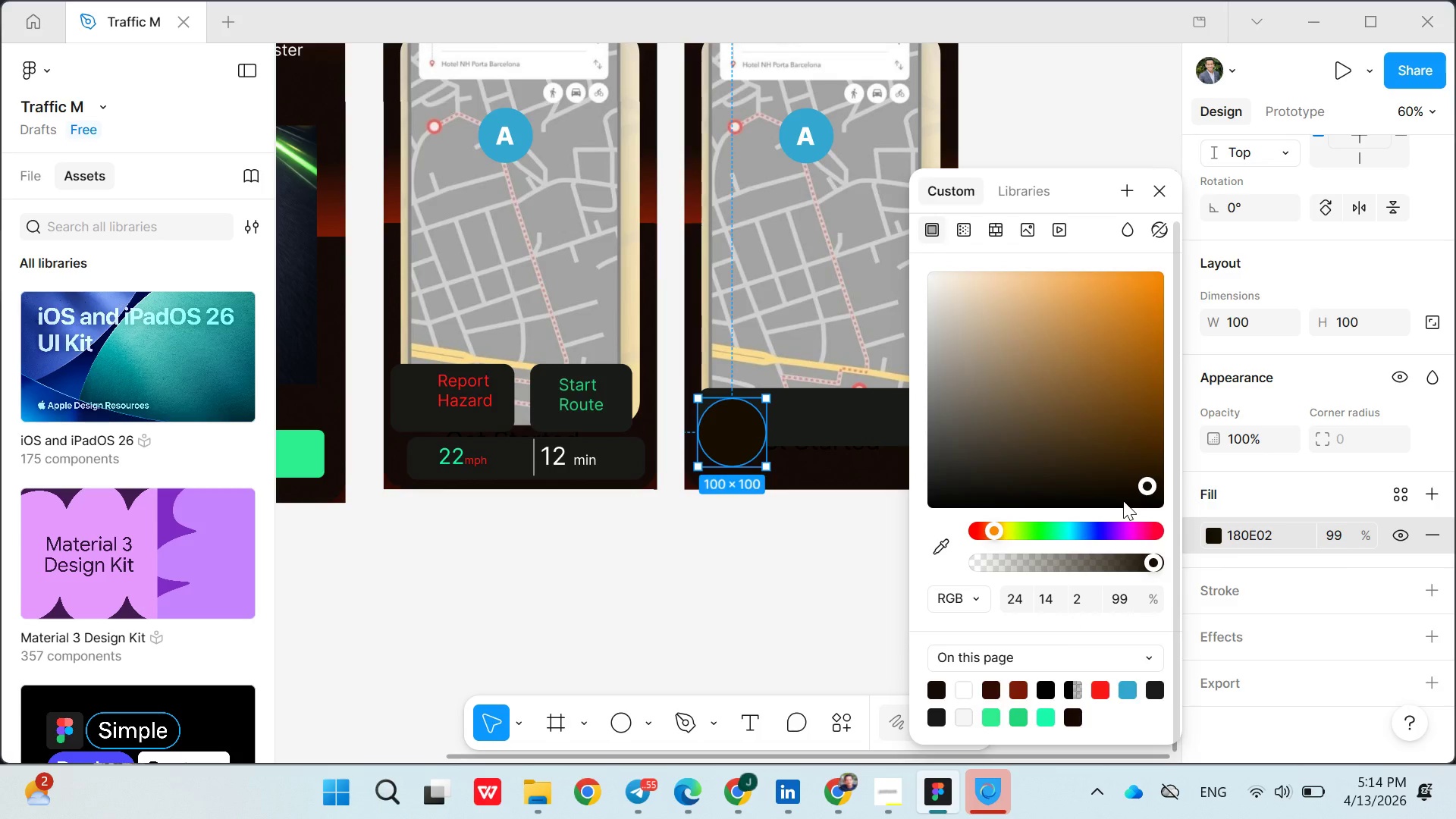 
wait(8.0)
 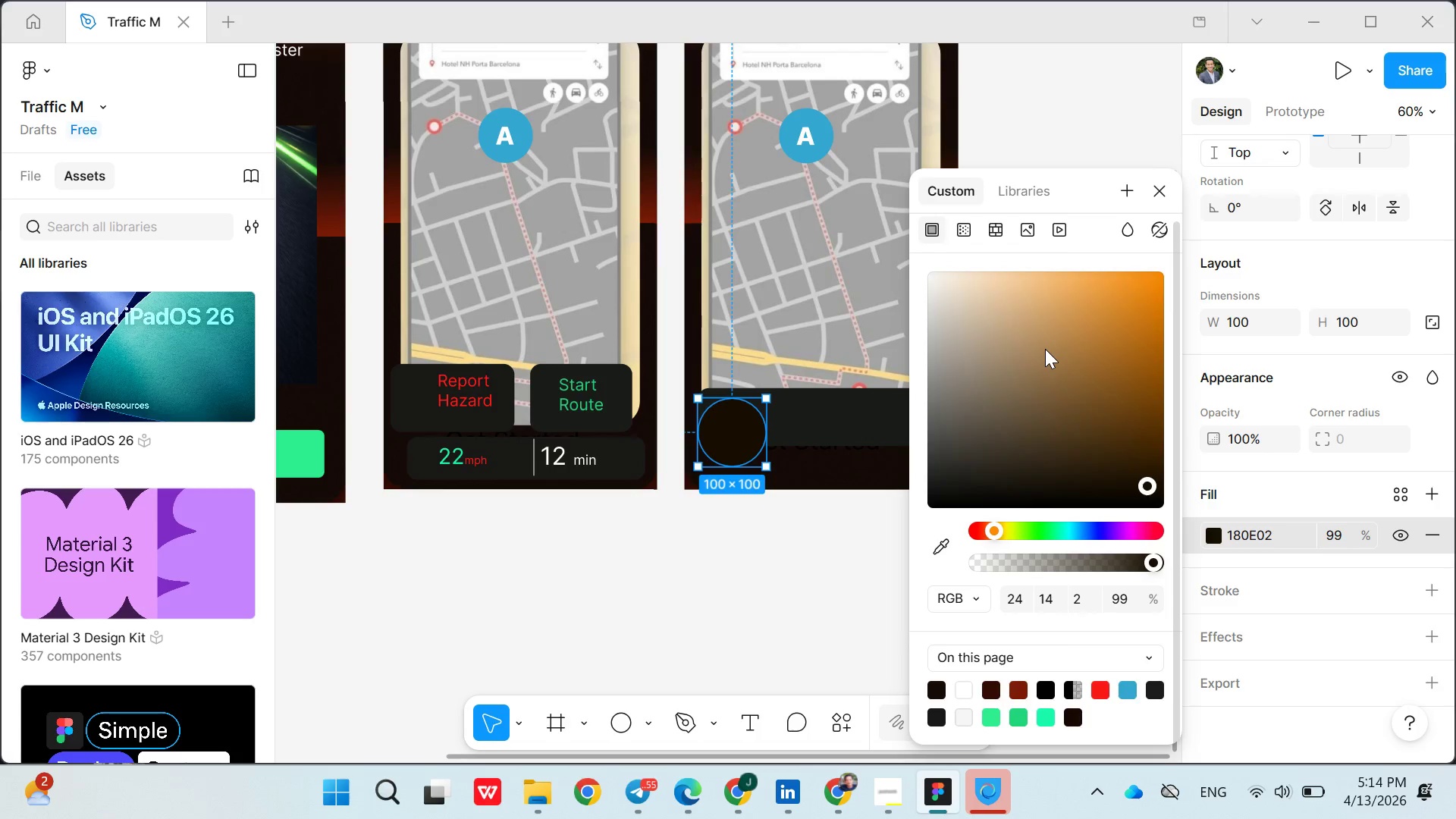 
left_click([1080, 717])
 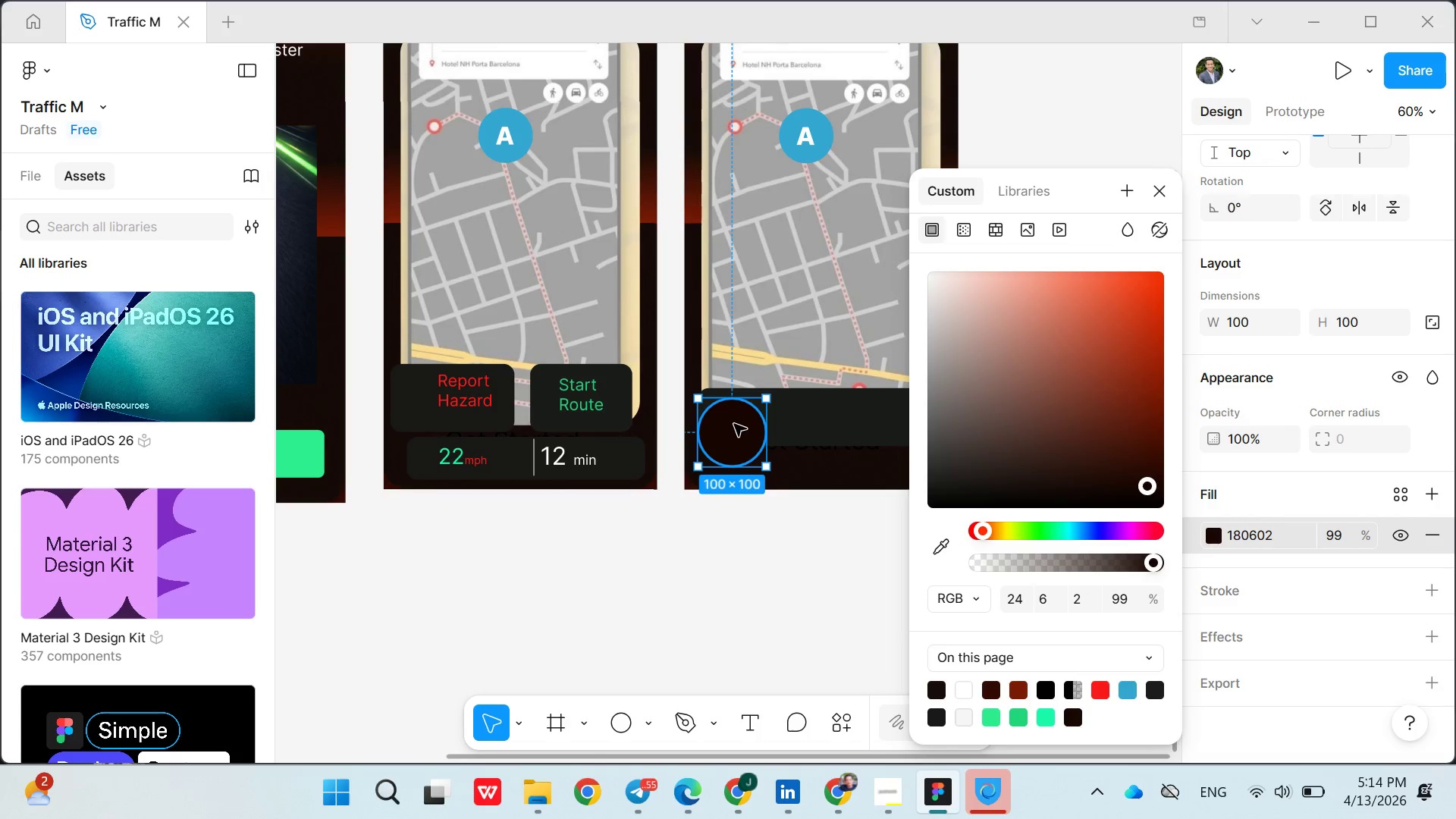 
left_click([735, 419])
 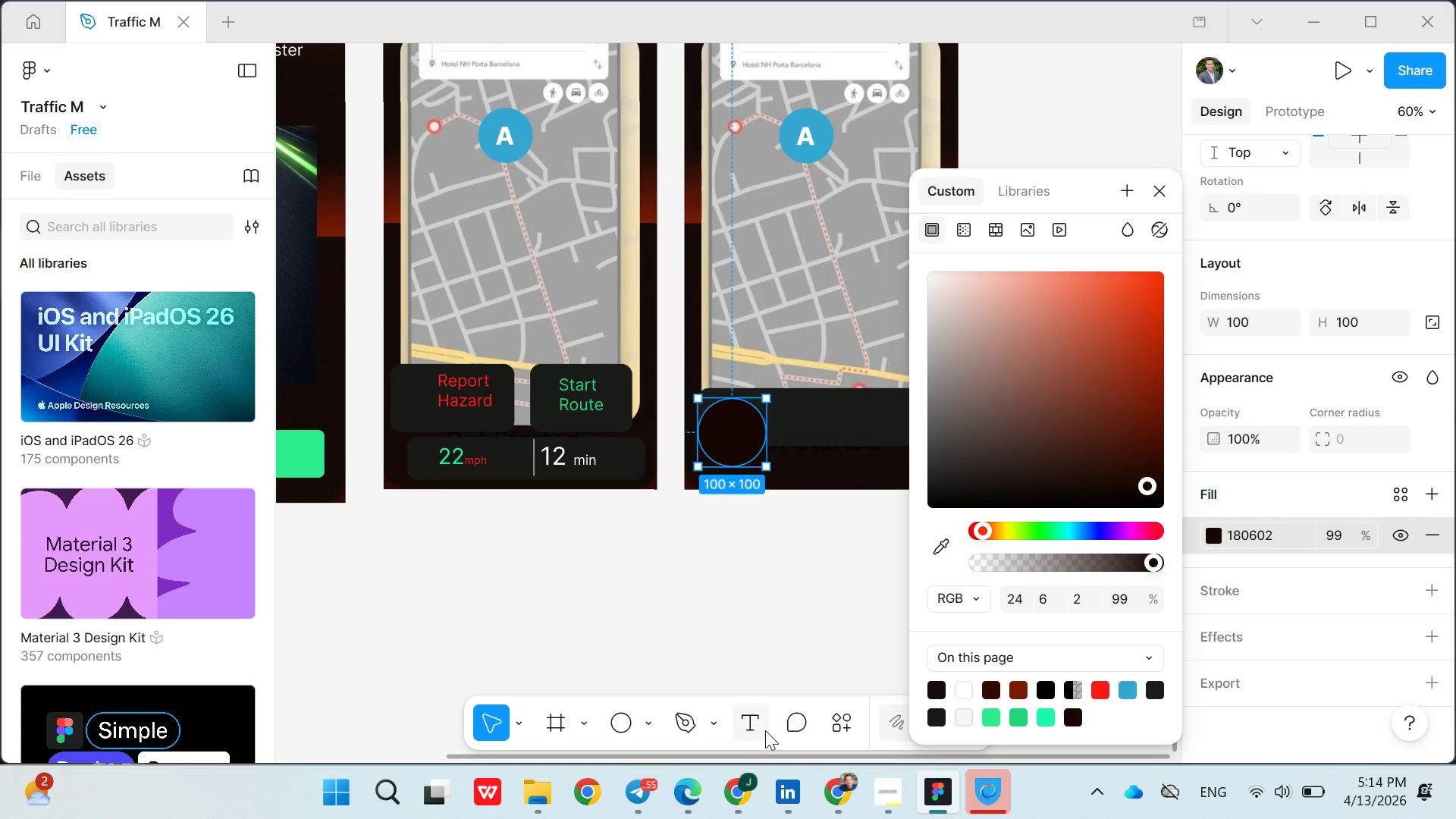 
left_click([811, 676])
 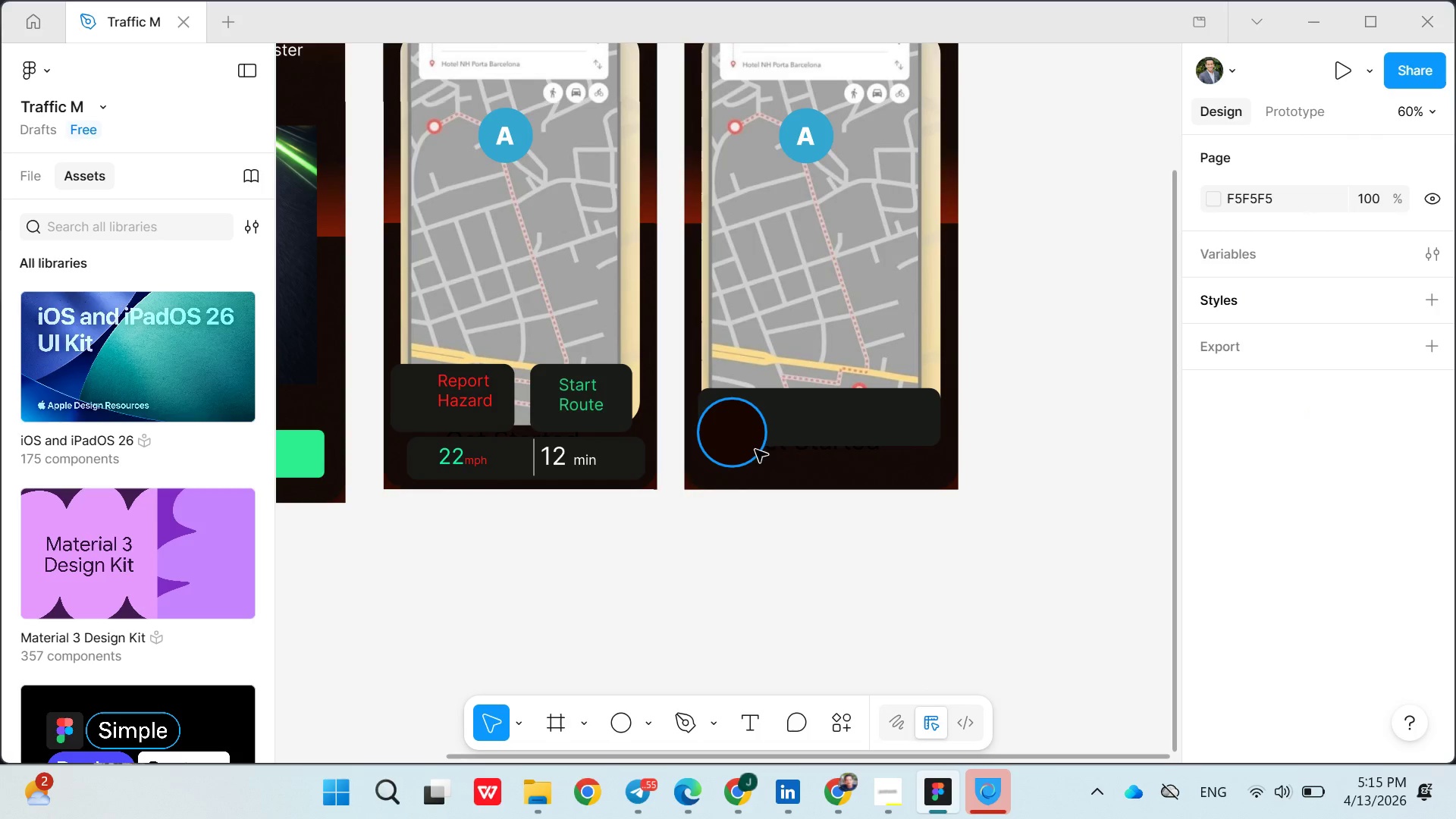 
left_click([752, 442])
 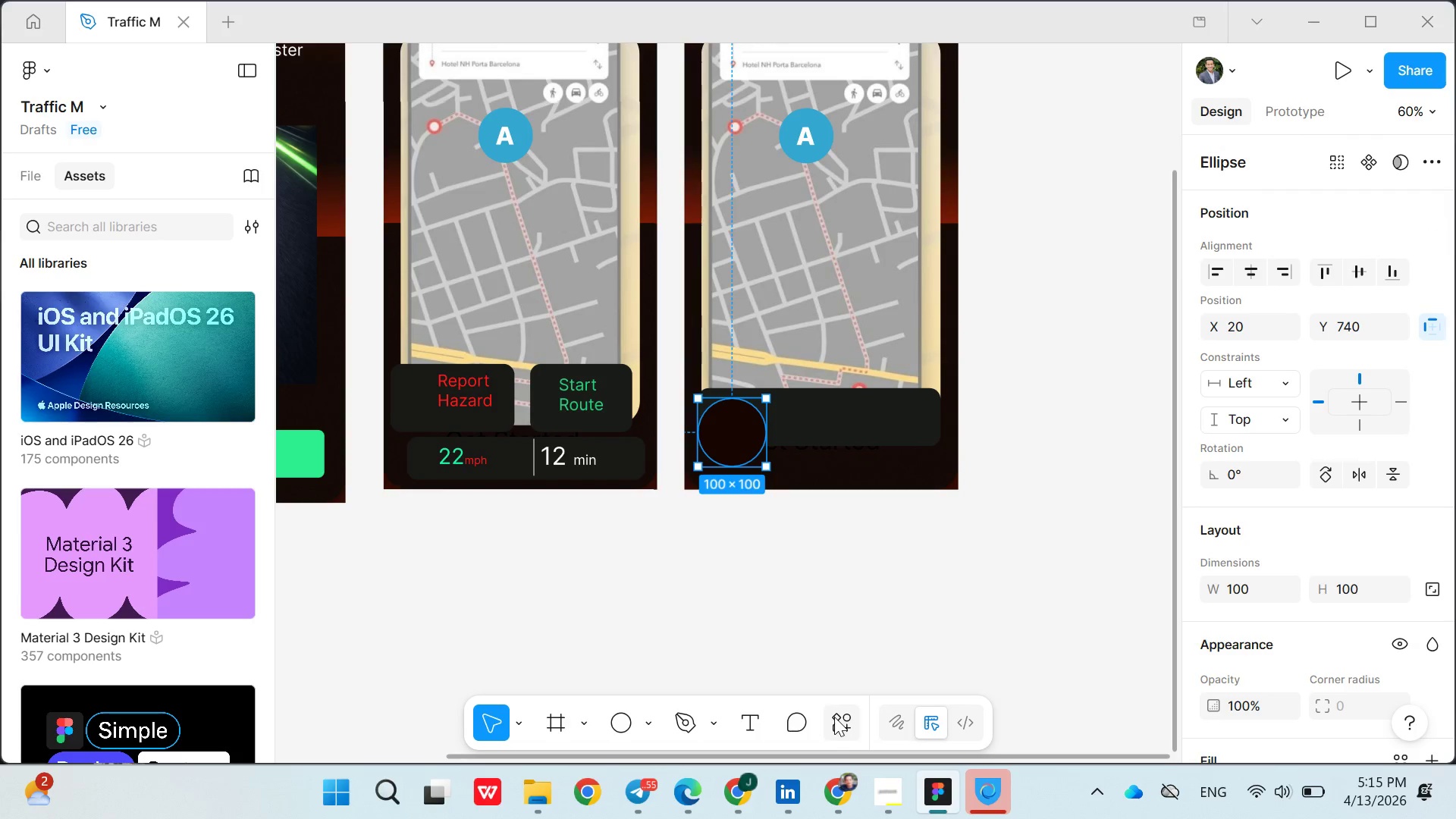 
left_click([837, 718])
 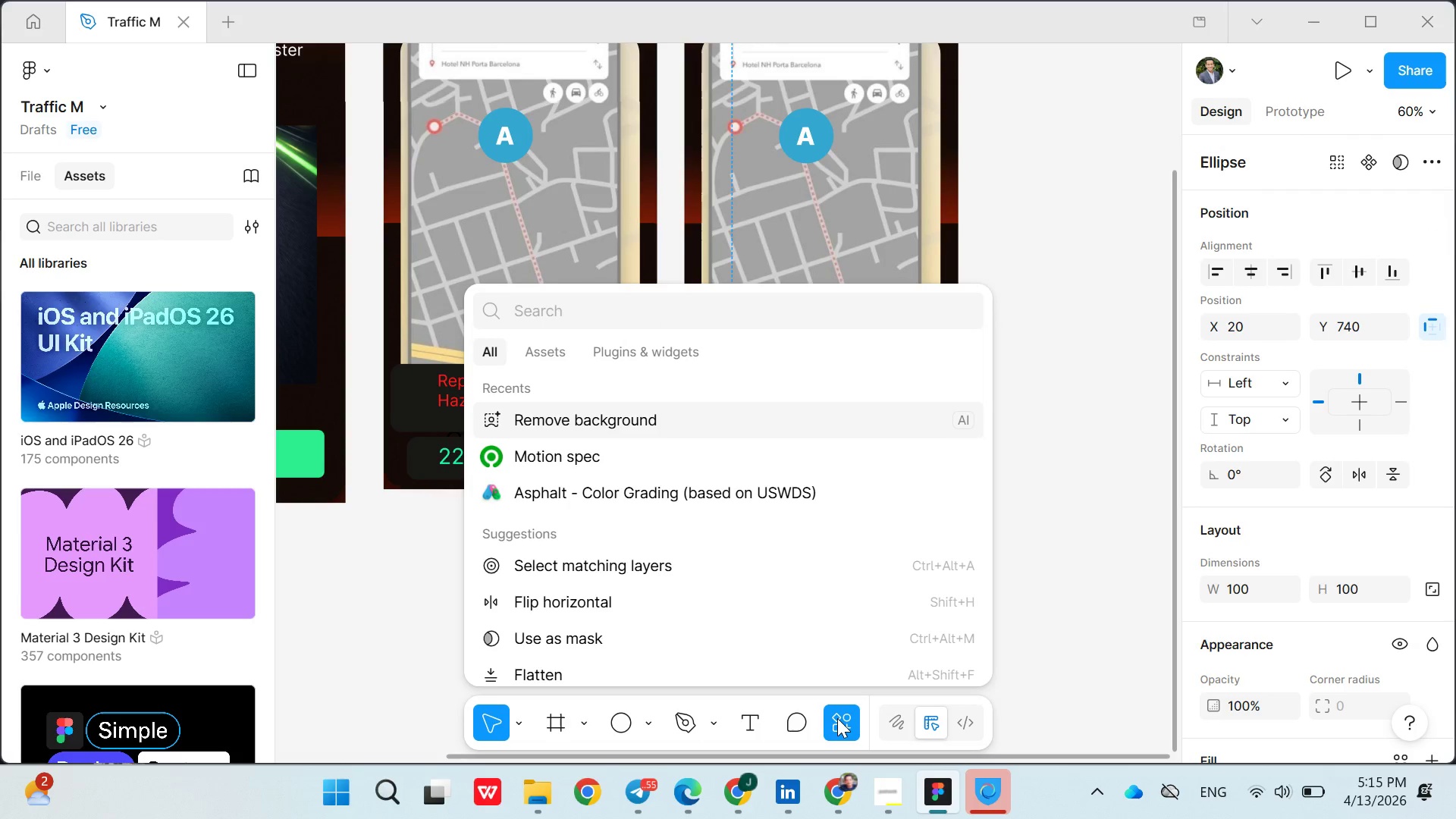 
type(call)
 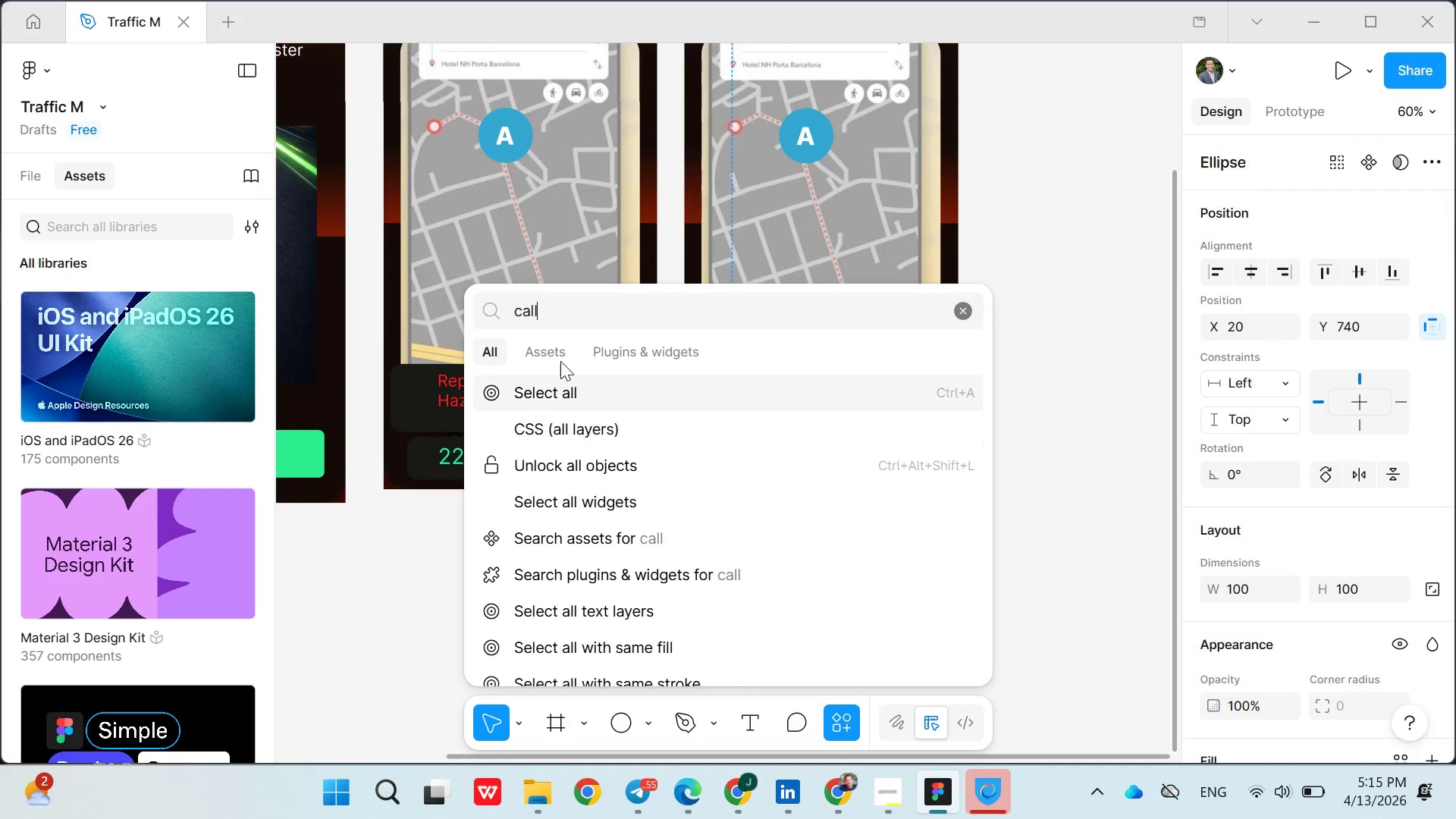 
left_click([544, 349])
 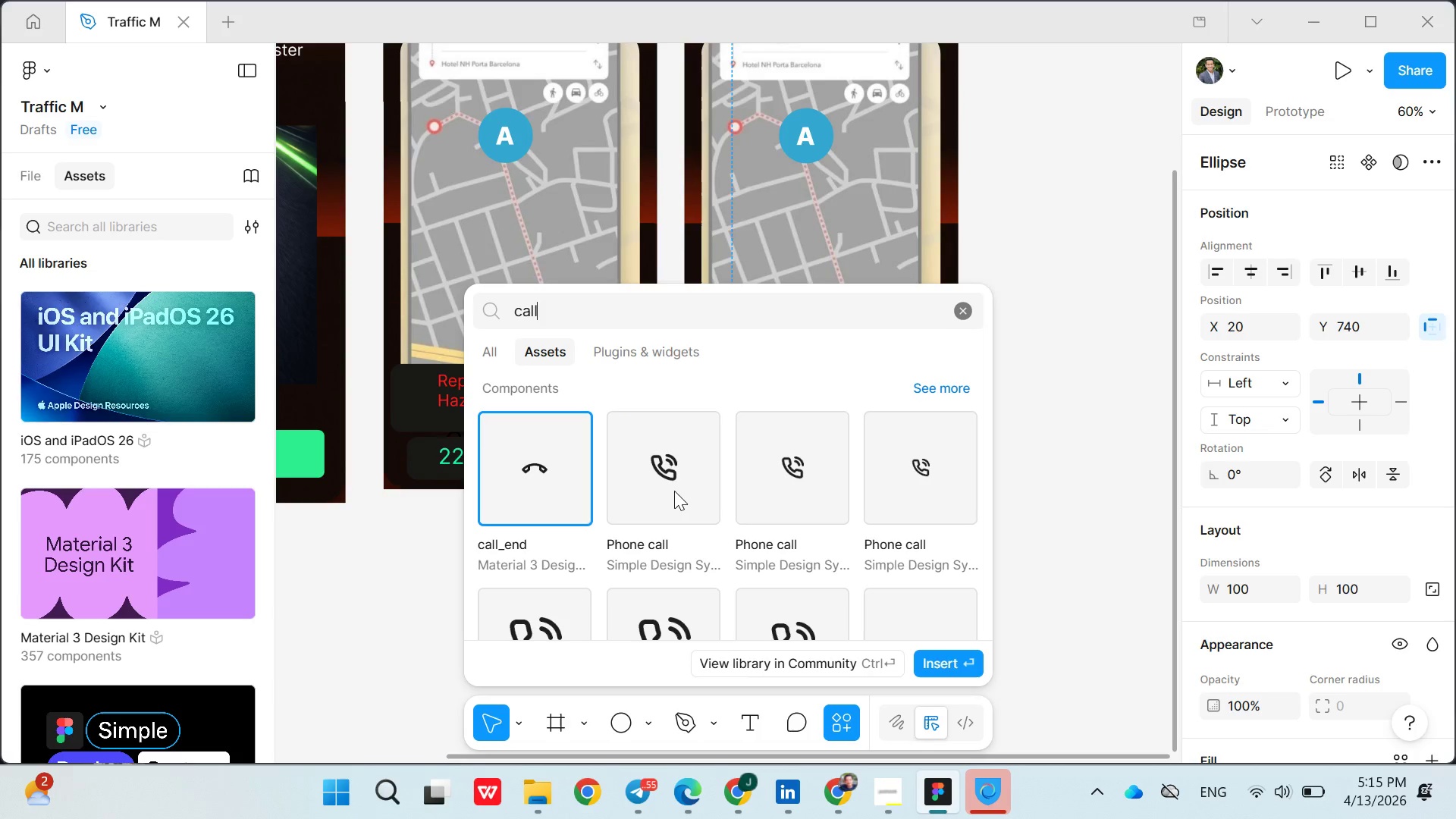 
double_click([674, 491])
 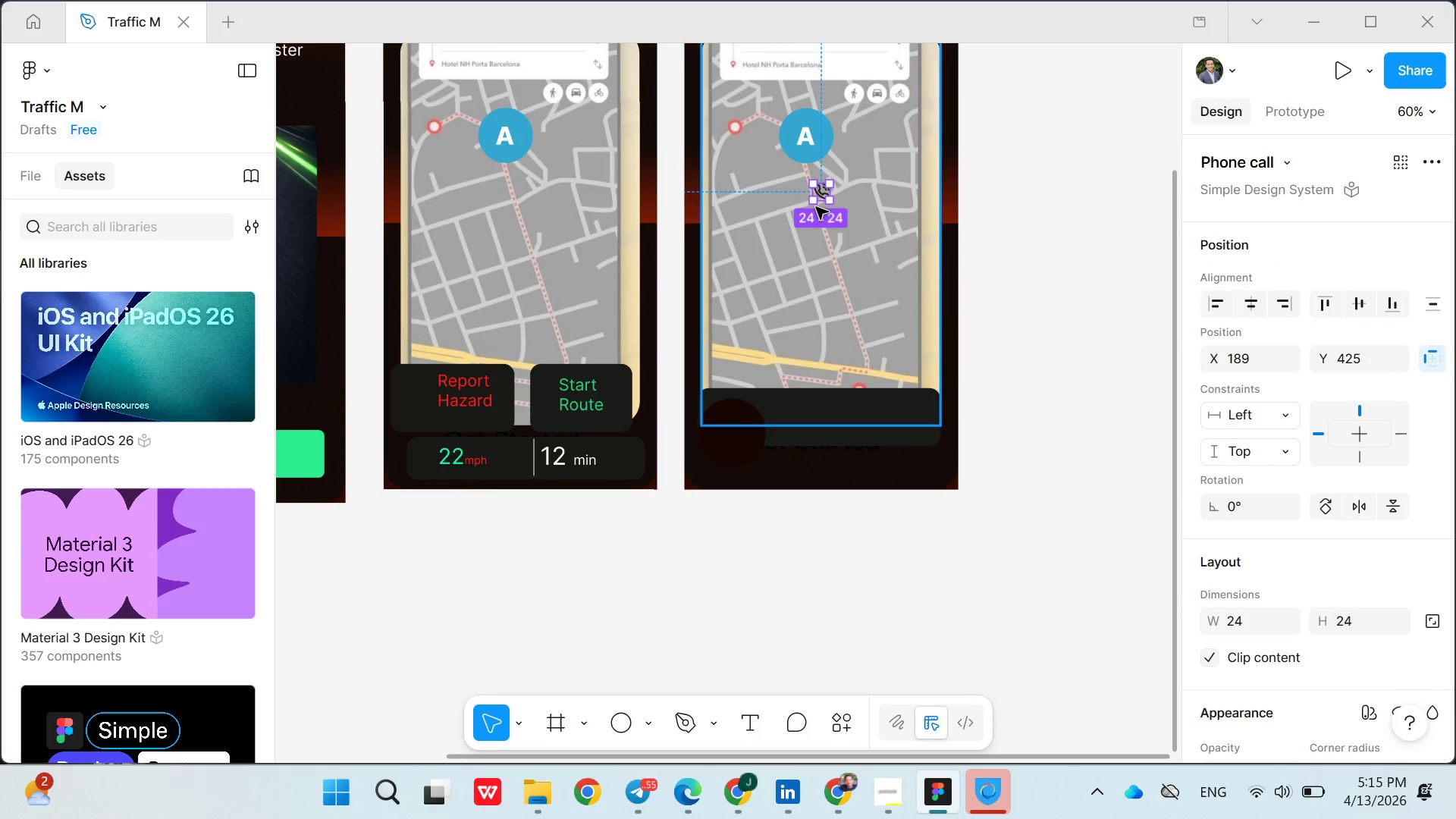 
left_click_drag(start_coordinate=[824, 188], to_coordinate=[731, 434])
 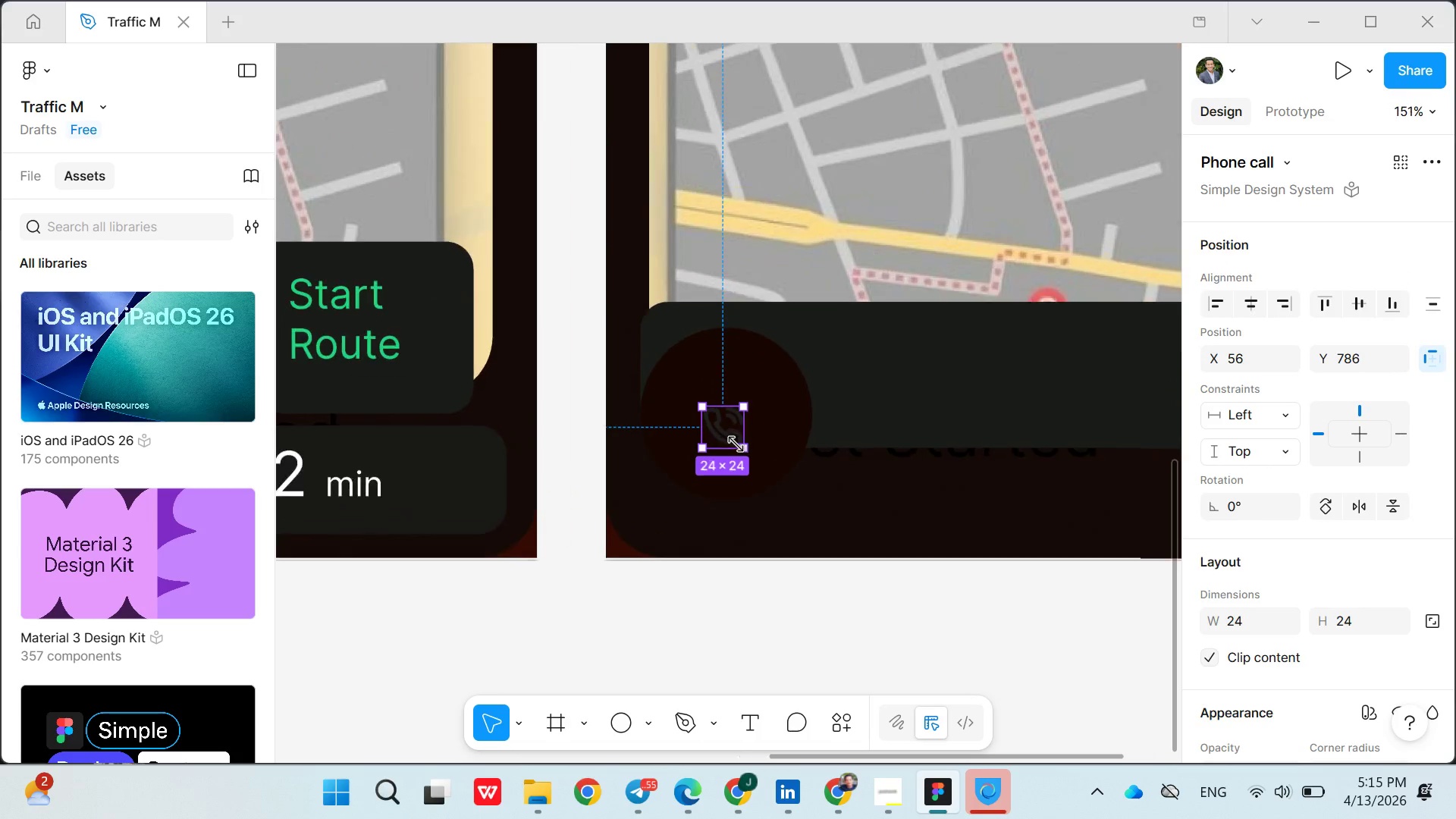 
left_click_drag(start_coordinate=[727, 422], to_coordinate=[717, 410])
 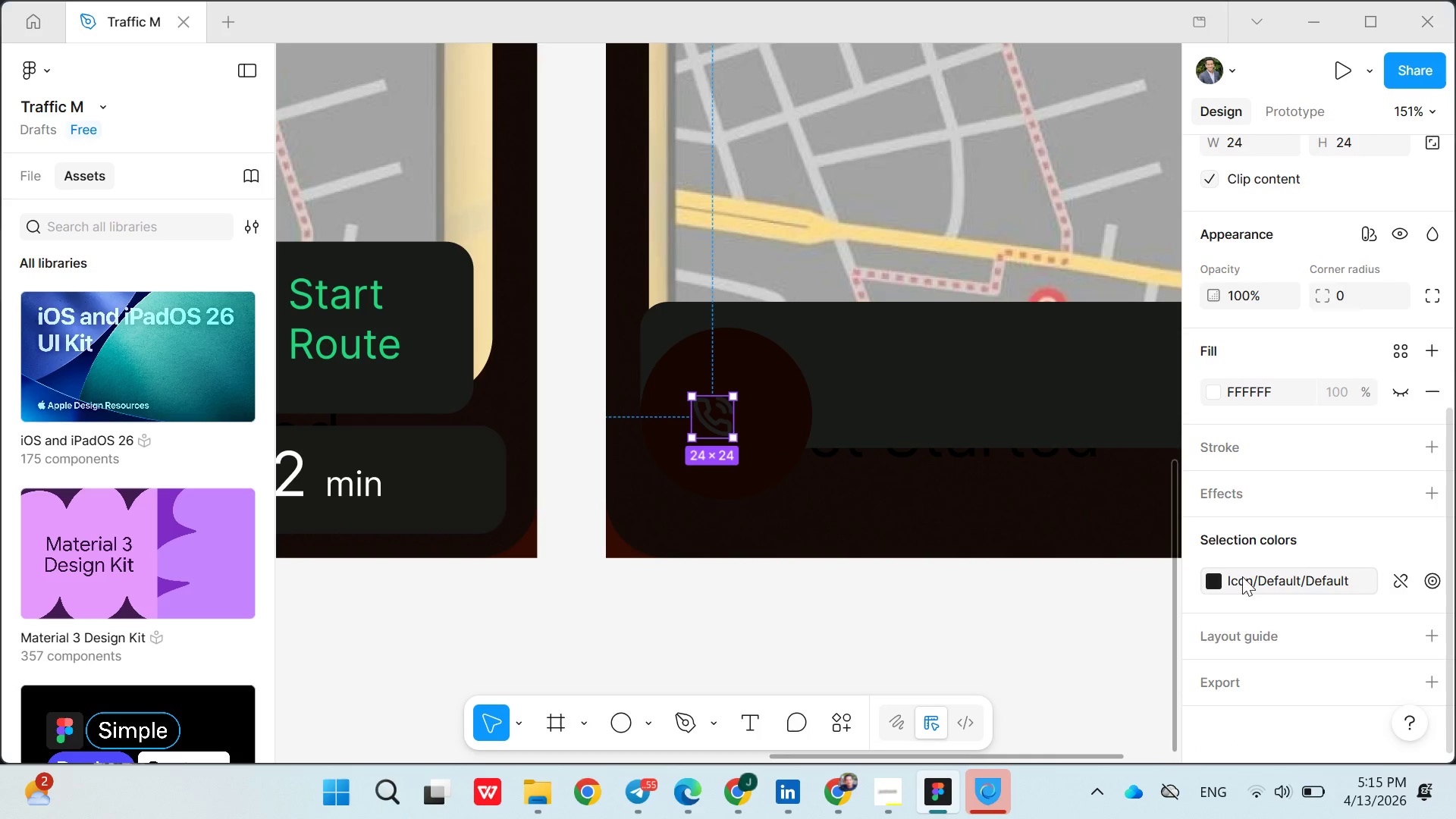 
left_click([1217, 576])
 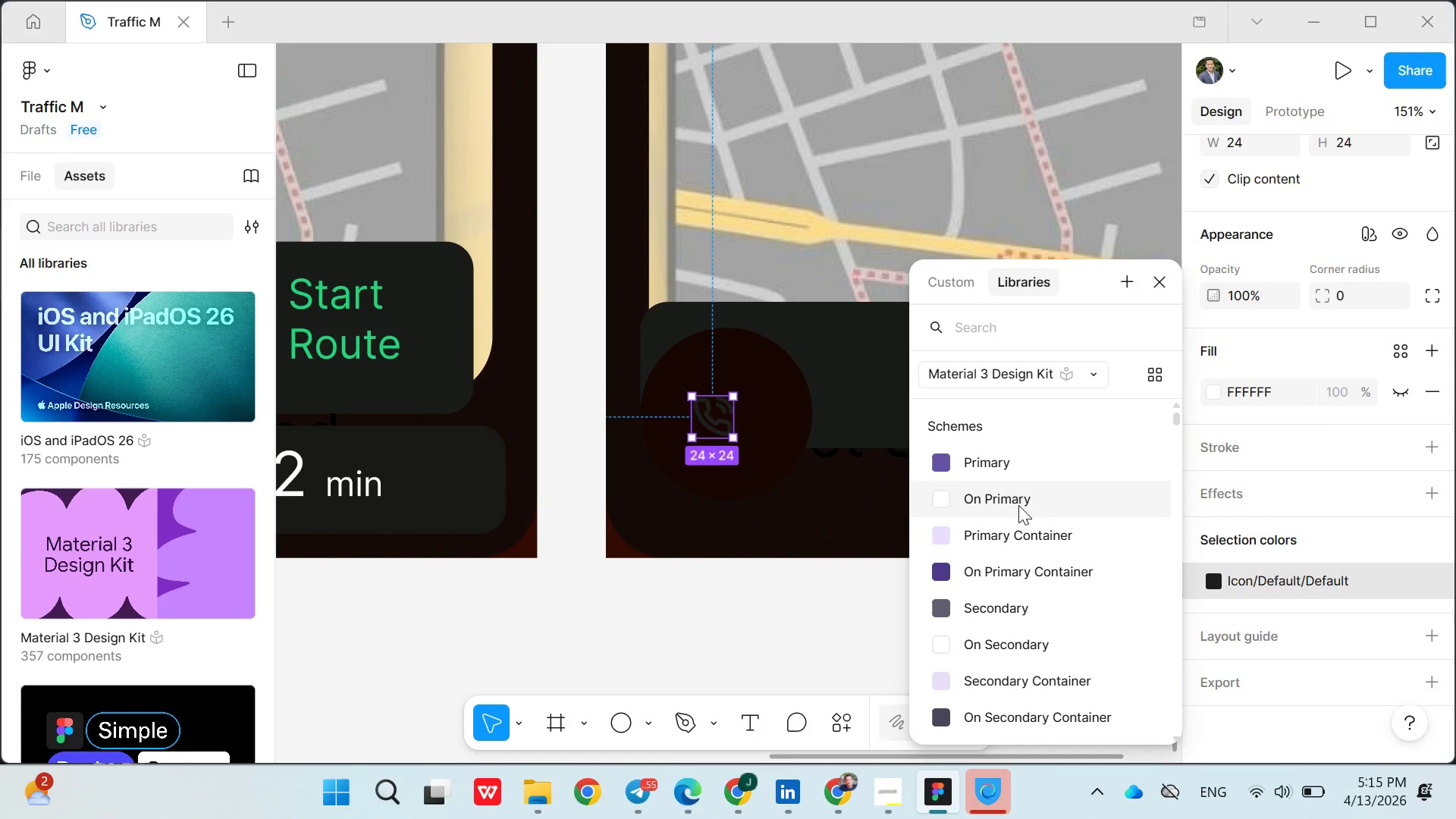 
left_click([1015, 504])
 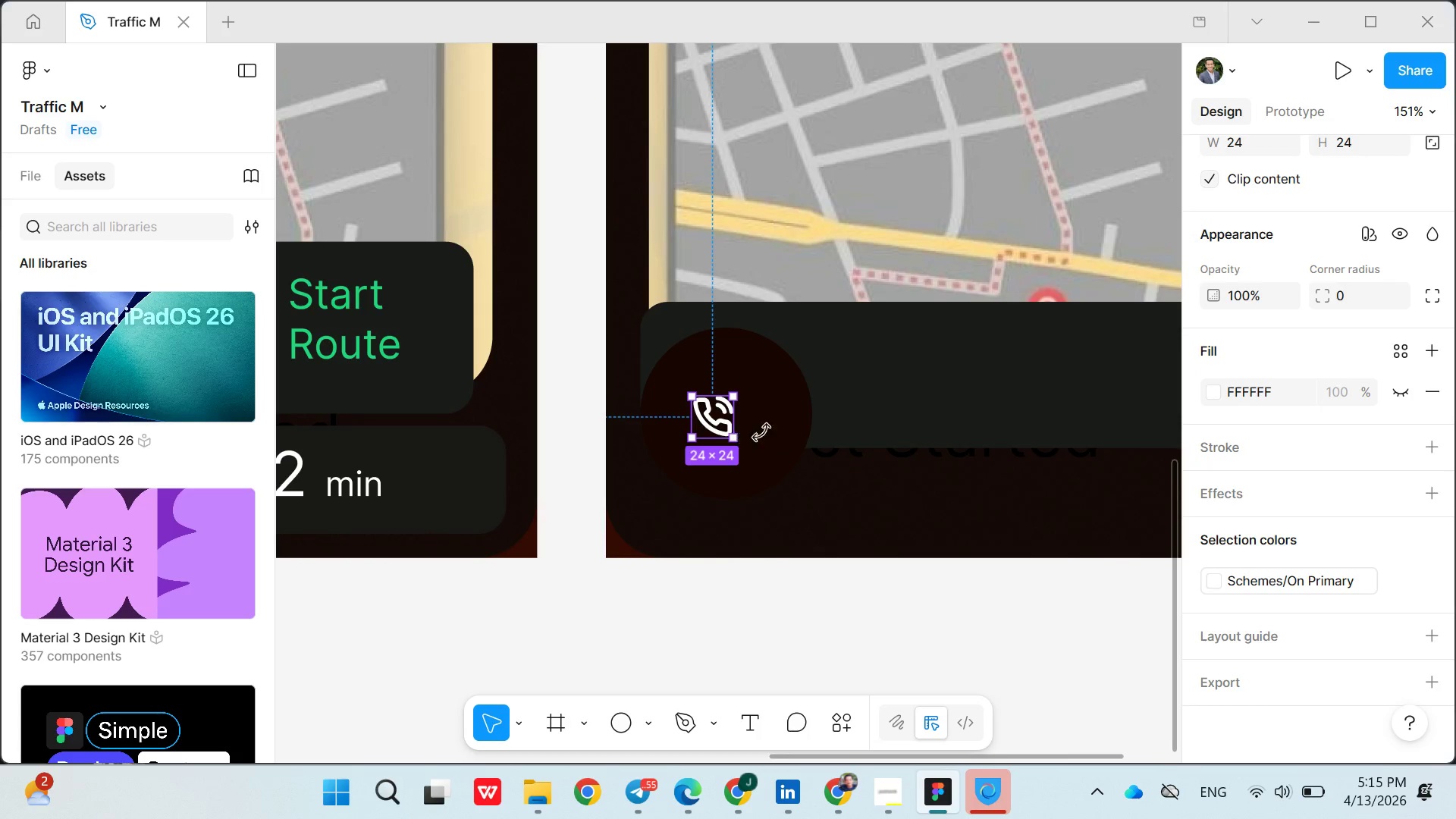 
left_click([909, 448])
 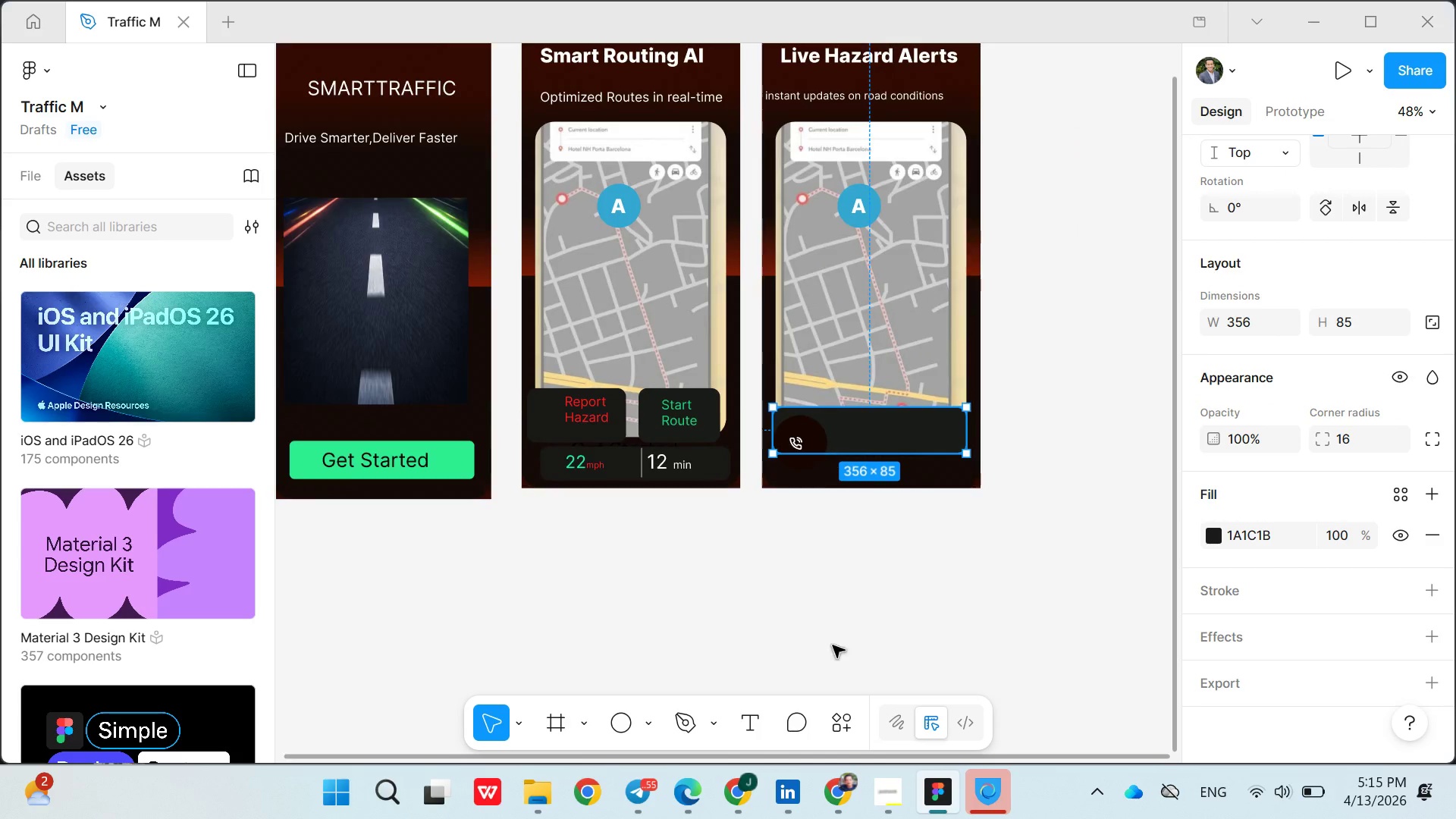 
left_click([833, 650])
 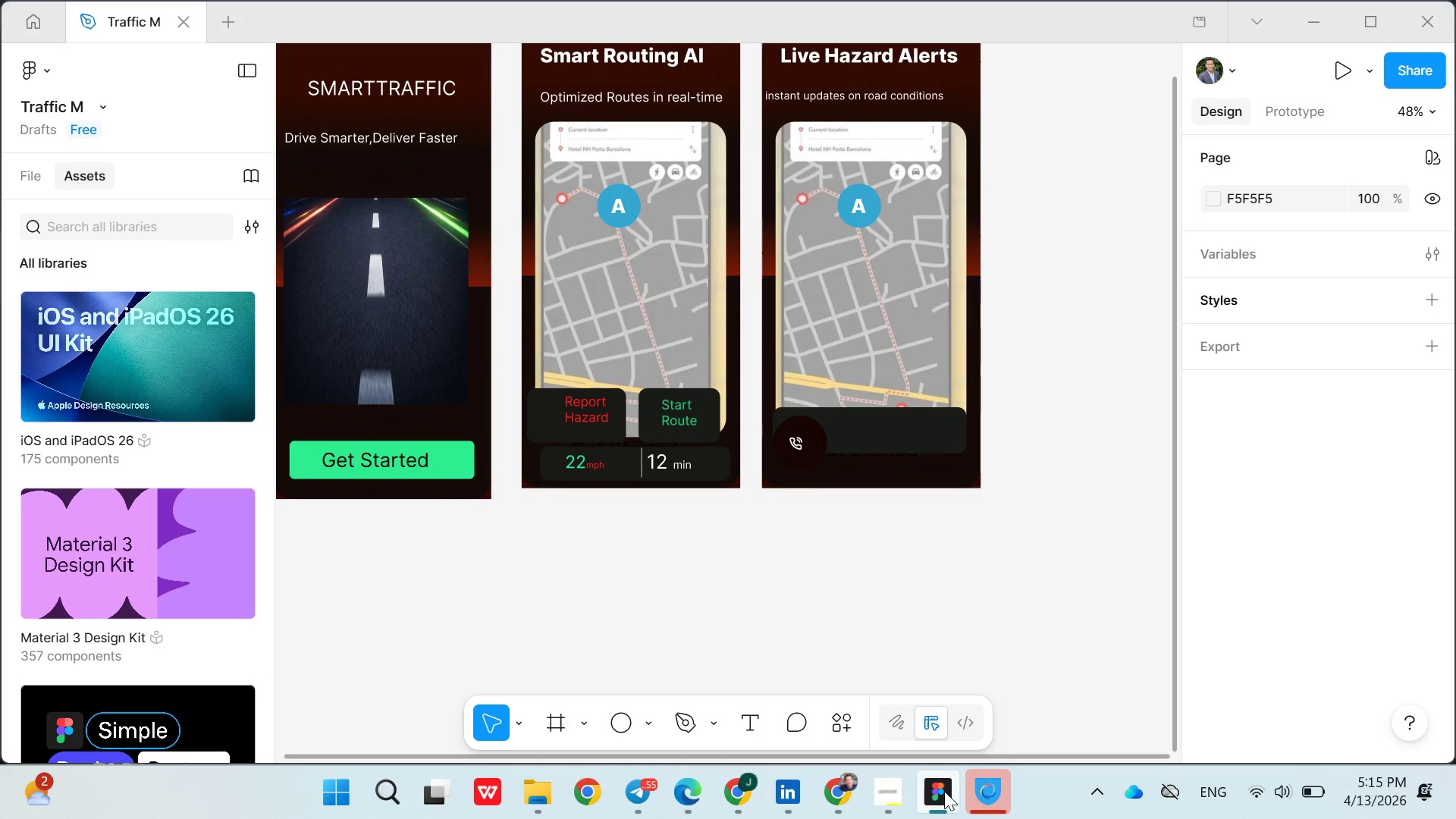 
left_click([945, 792])
 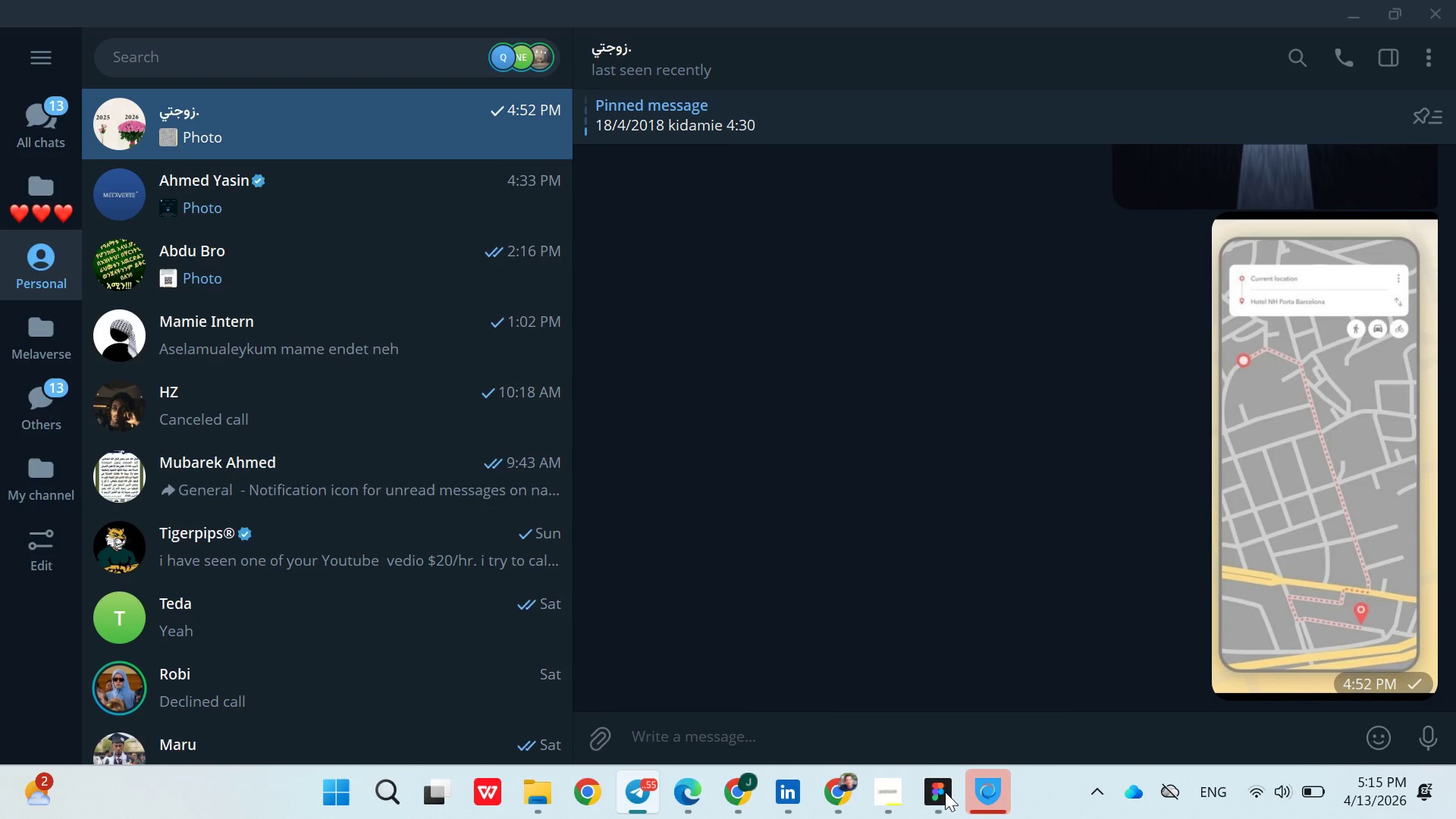 
left_click([945, 792])
 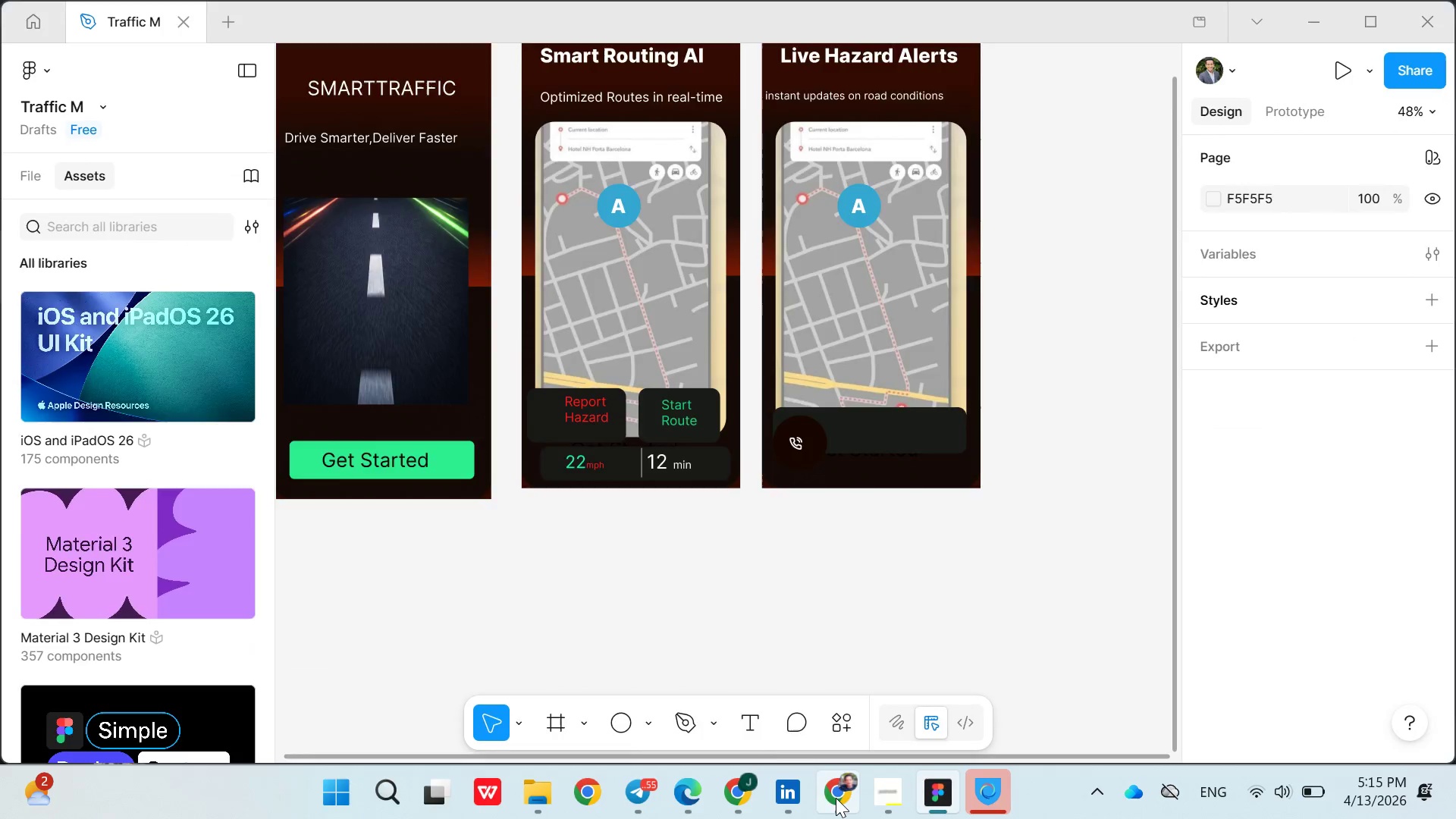 
left_click([836, 798])
 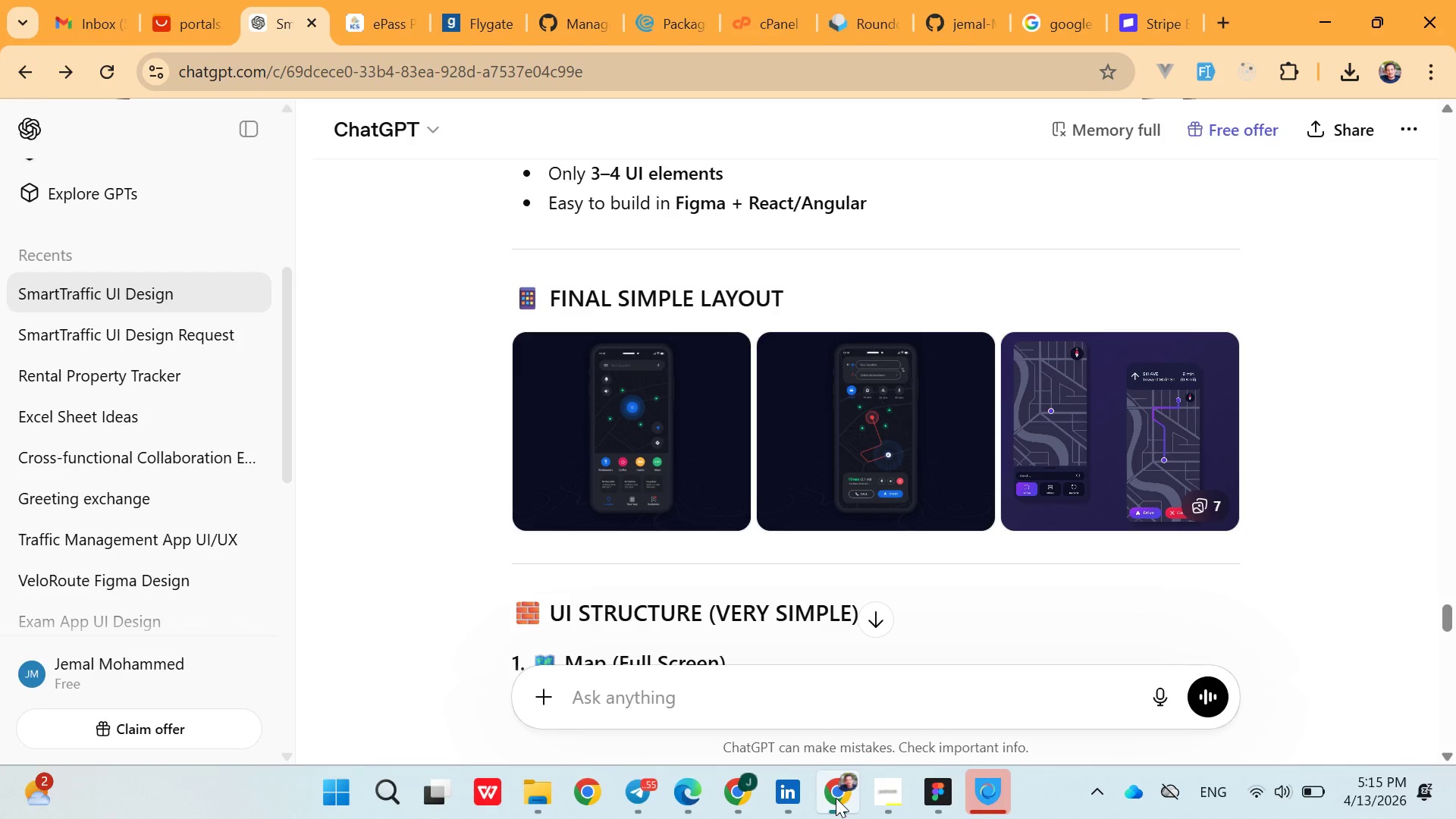 
left_click([836, 798])
 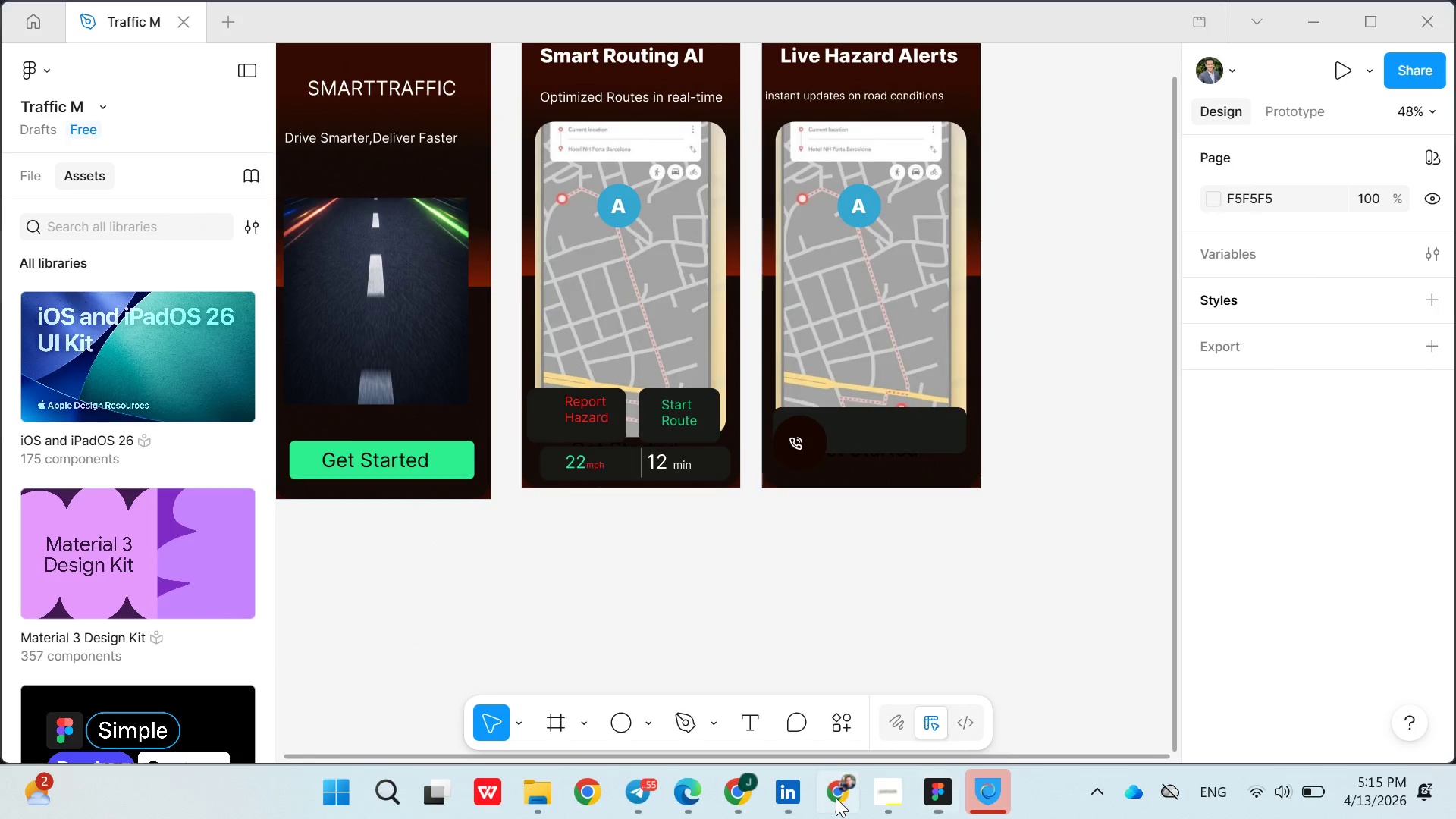 
double_click([836, 798])
 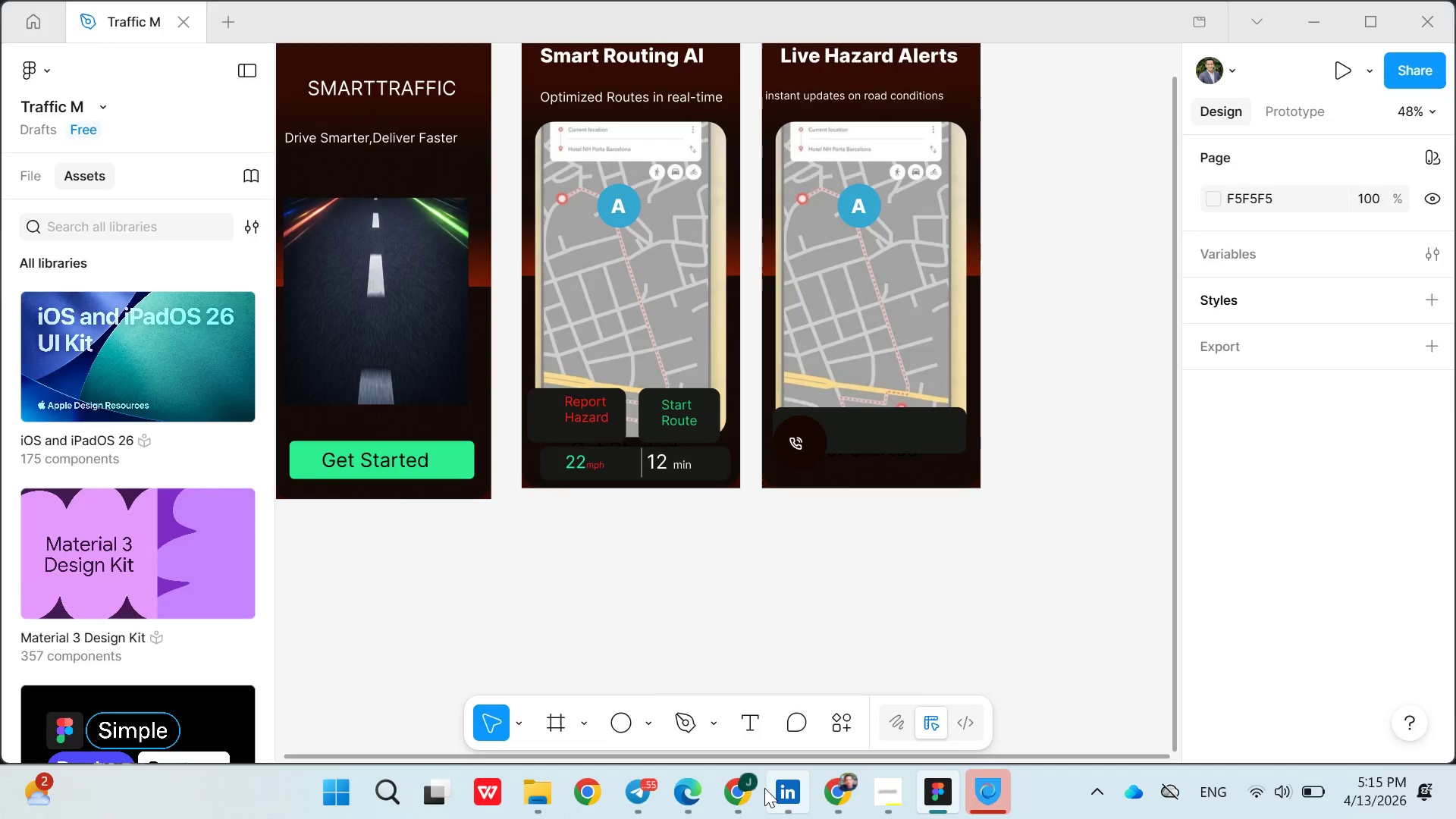 
left_click([764, 788])
 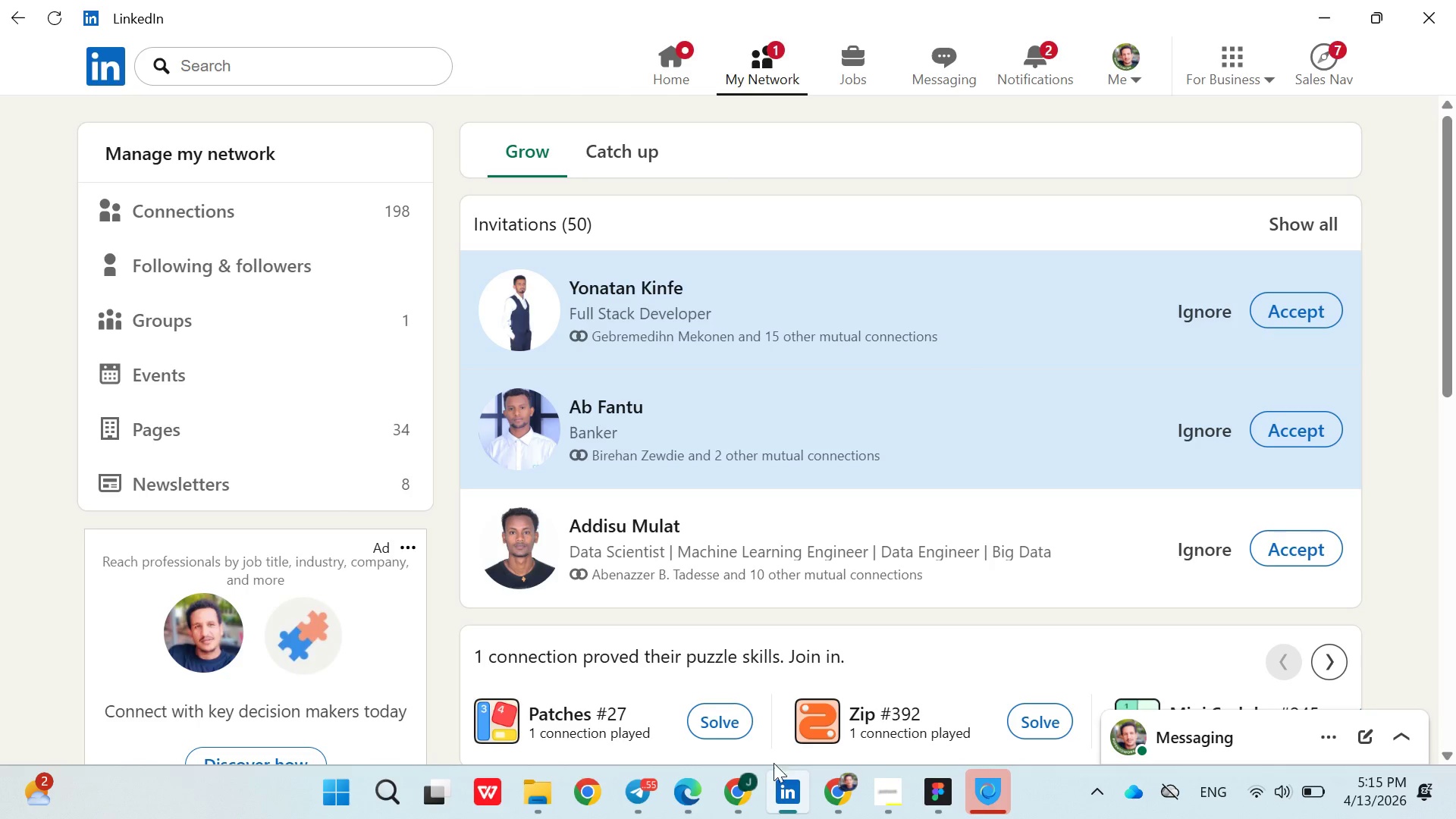 